 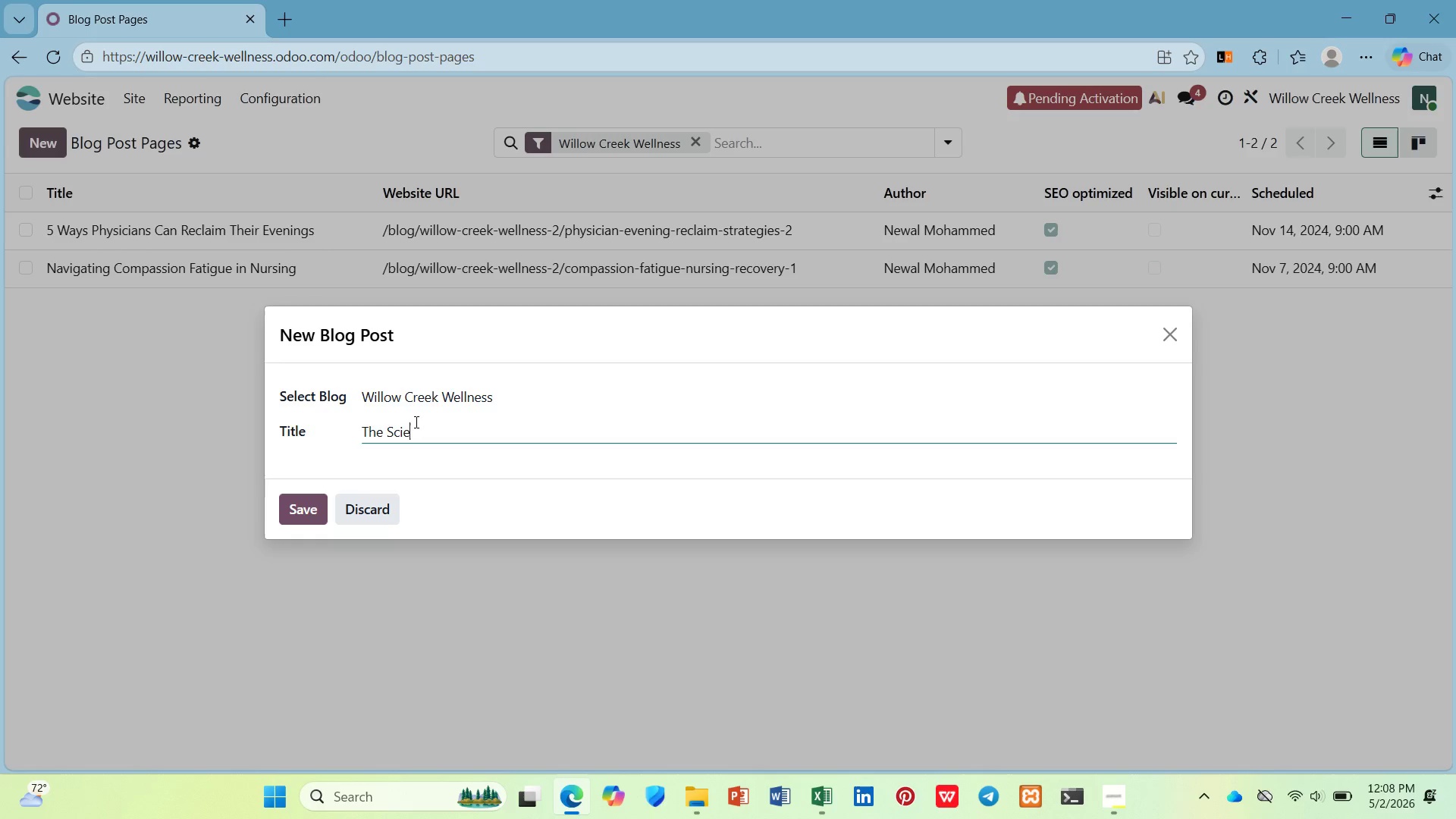 
hold_key(key=ShiftLeft, duration=0.62)
 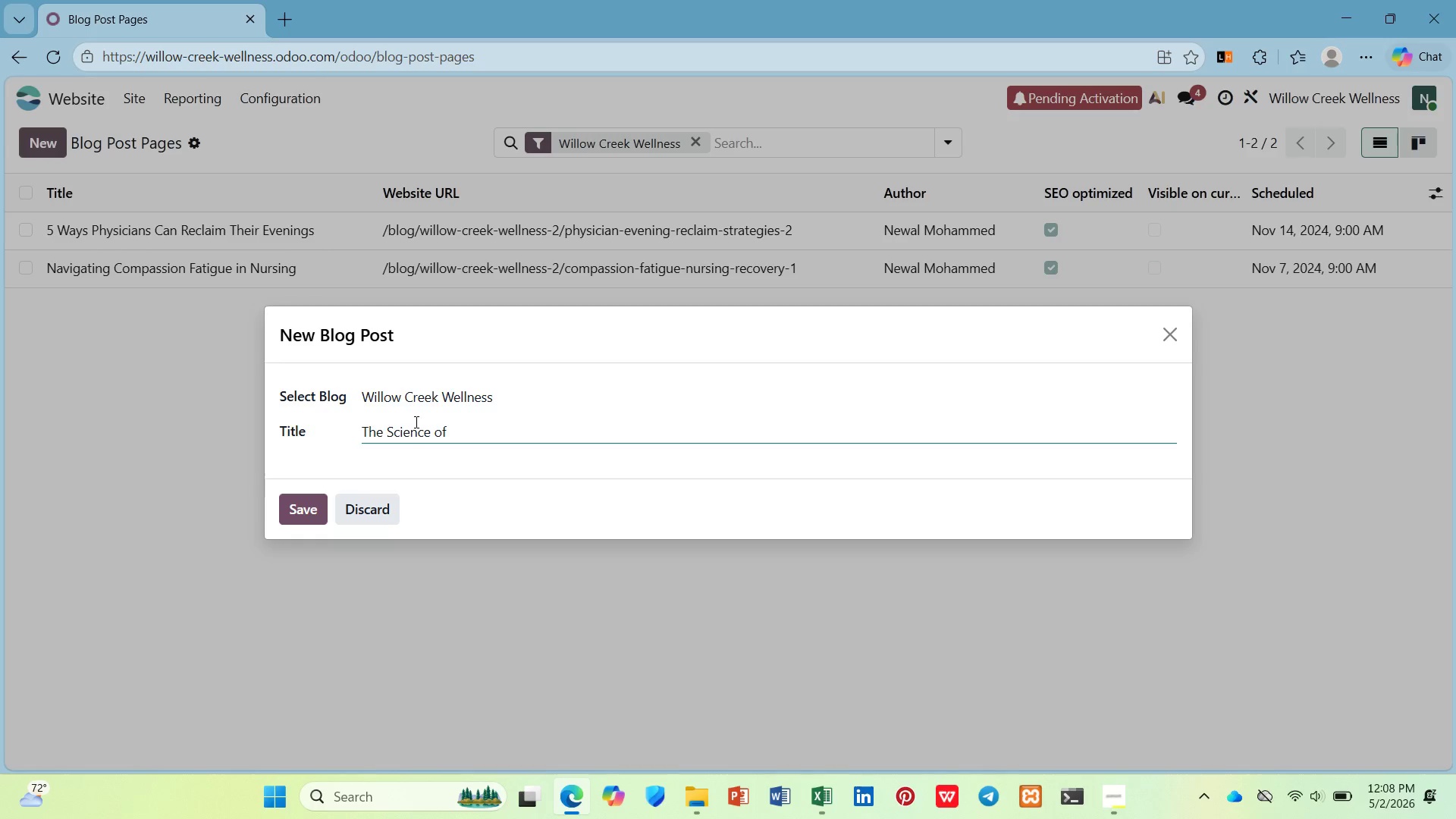 
hold_key(key=ShiftLeft, duration=0.42)
 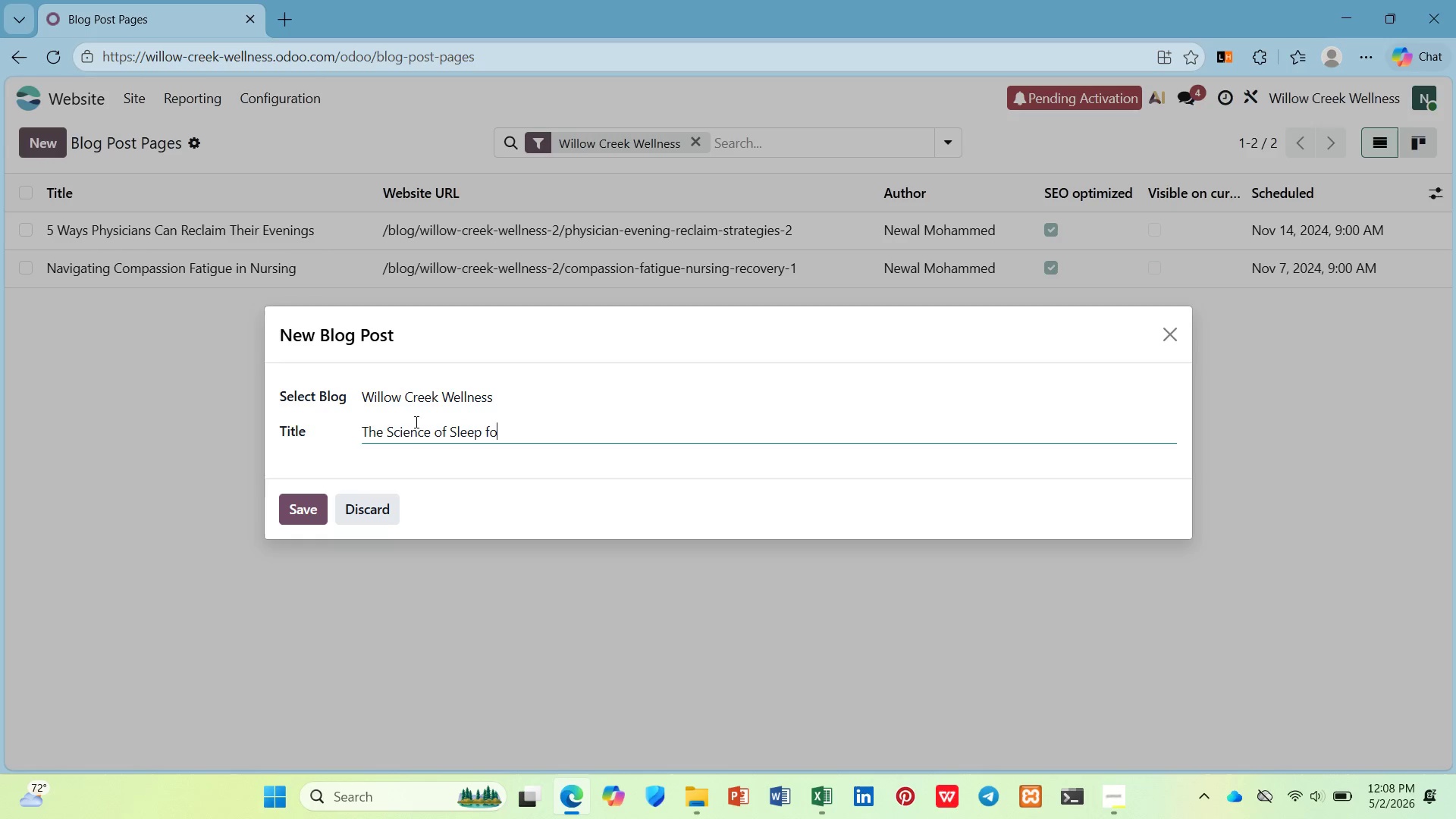 
hold_key(key=ShiftLeft, duration=0.38)
 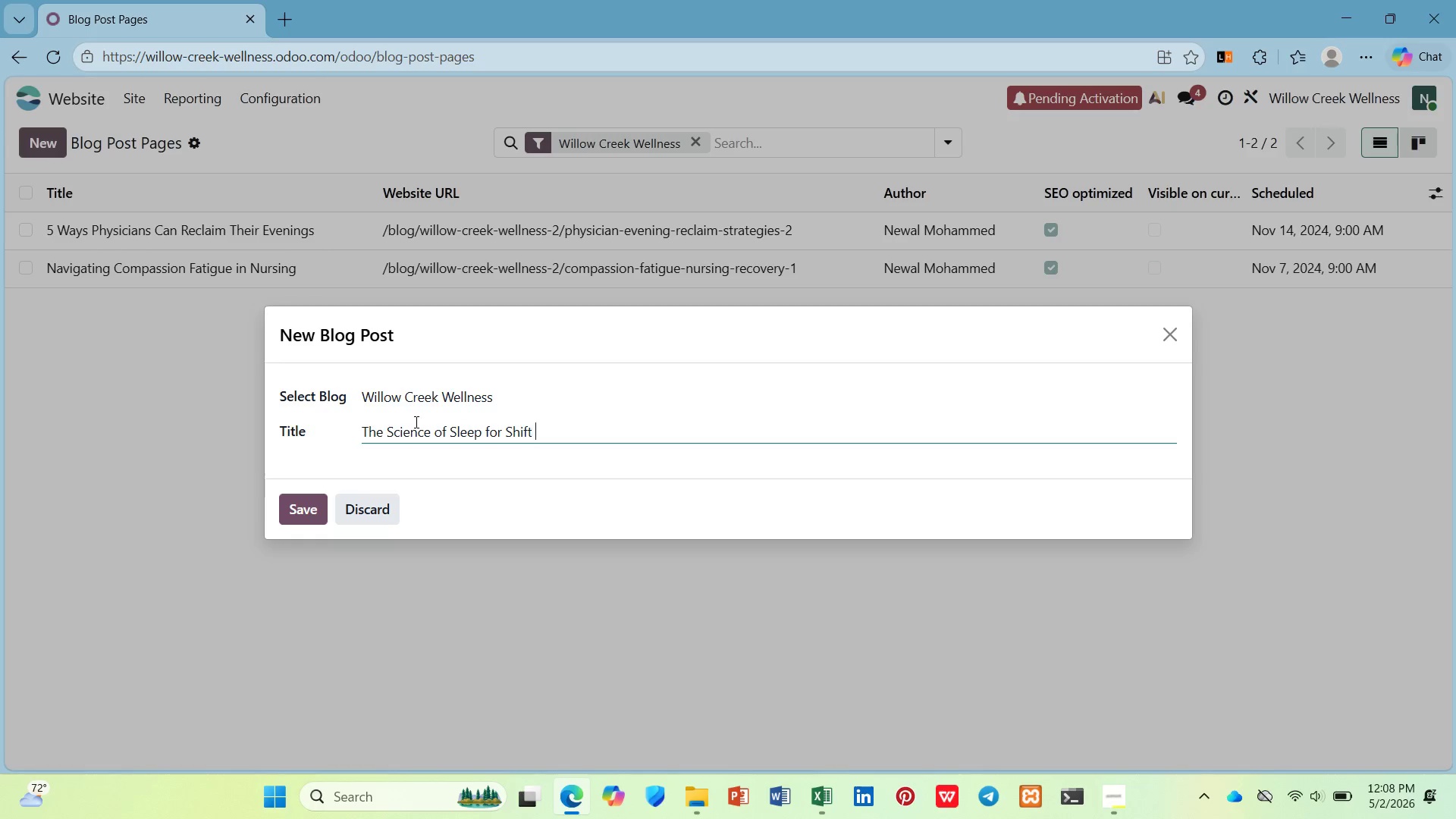 
hold_key(key=ShiftLeft, duration=0.61)
 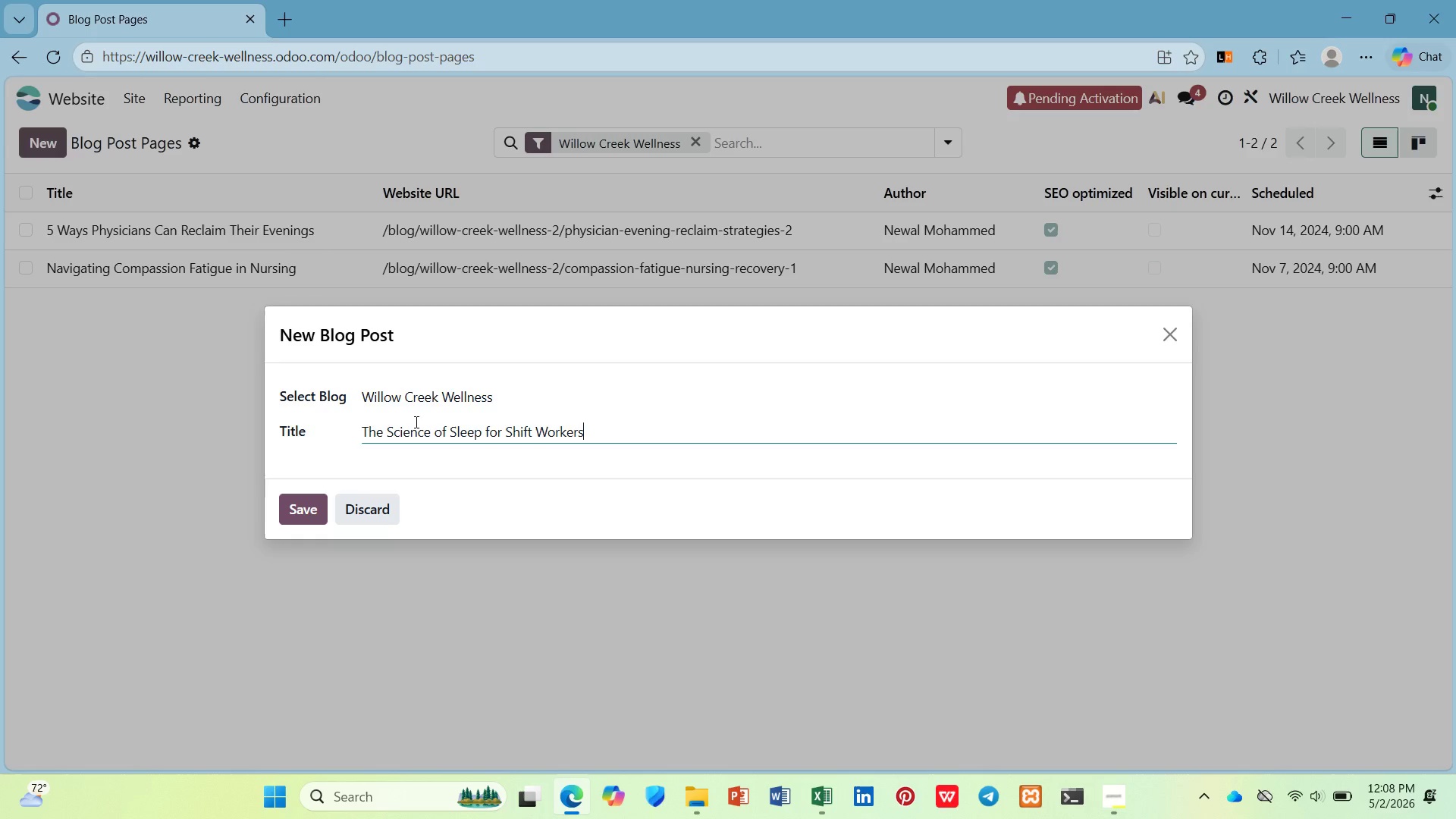 
left_click([313, 516])
 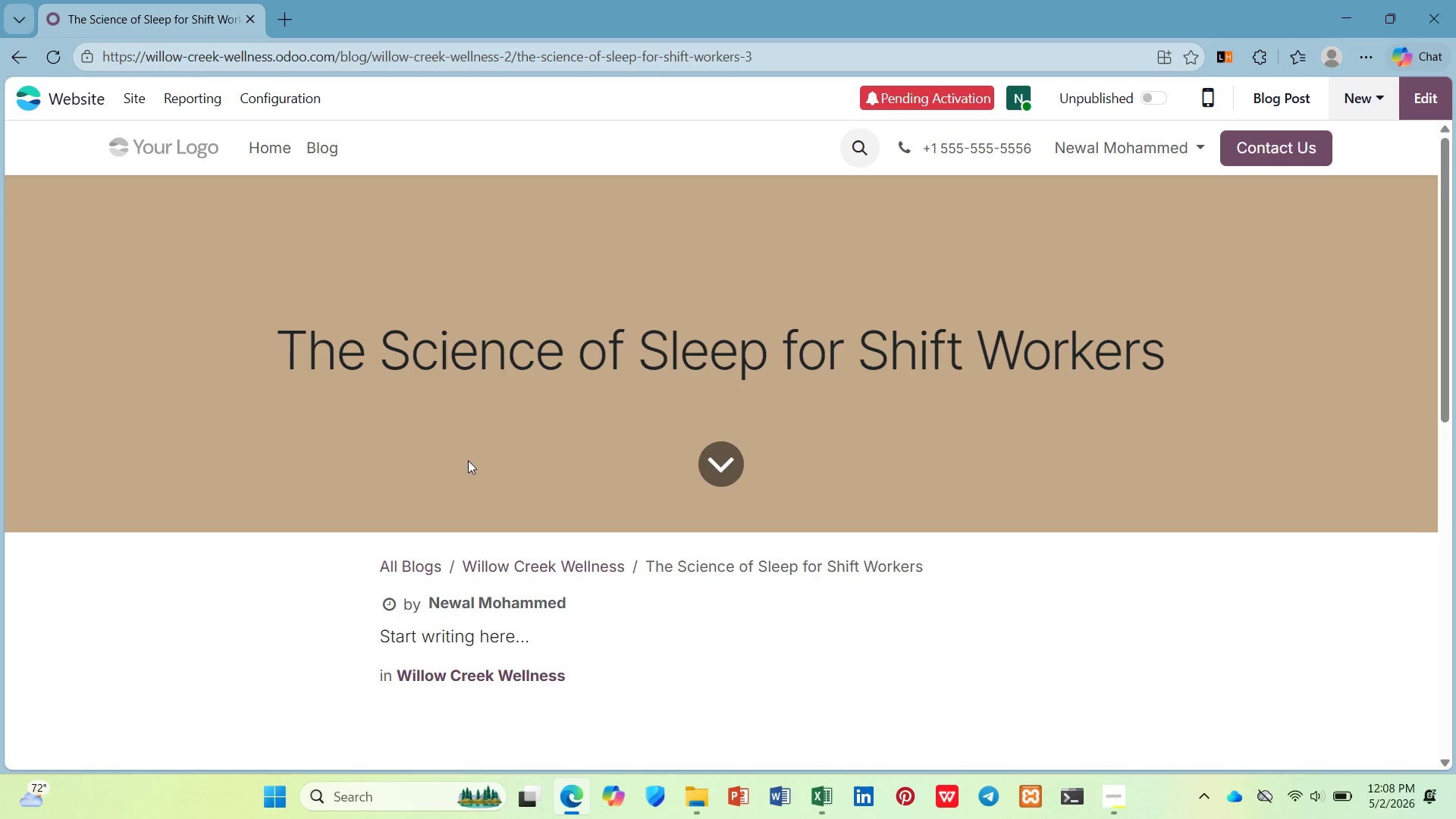 
left_click([1175, 295])
 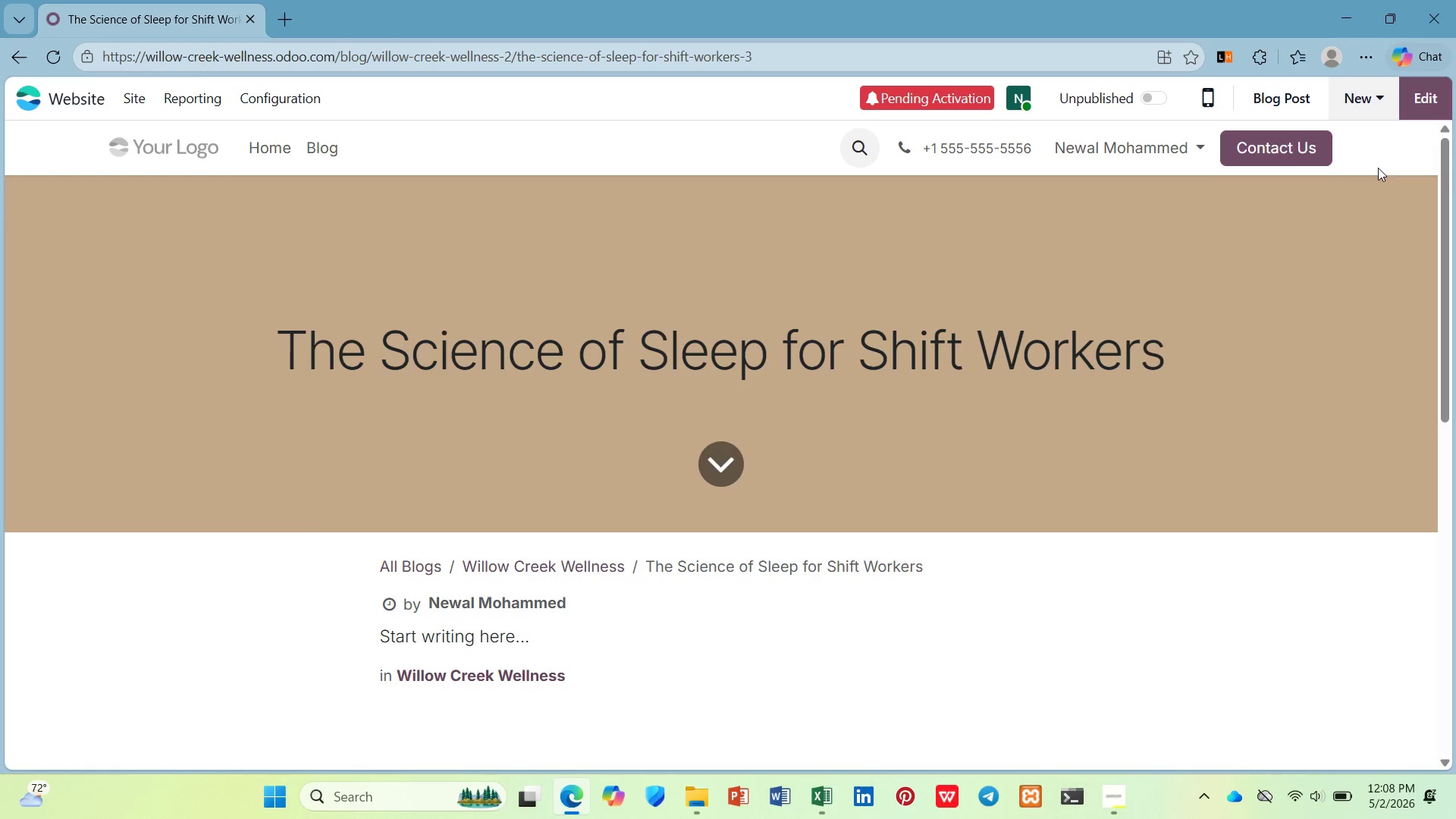 
mouse_move([1432, 108])
 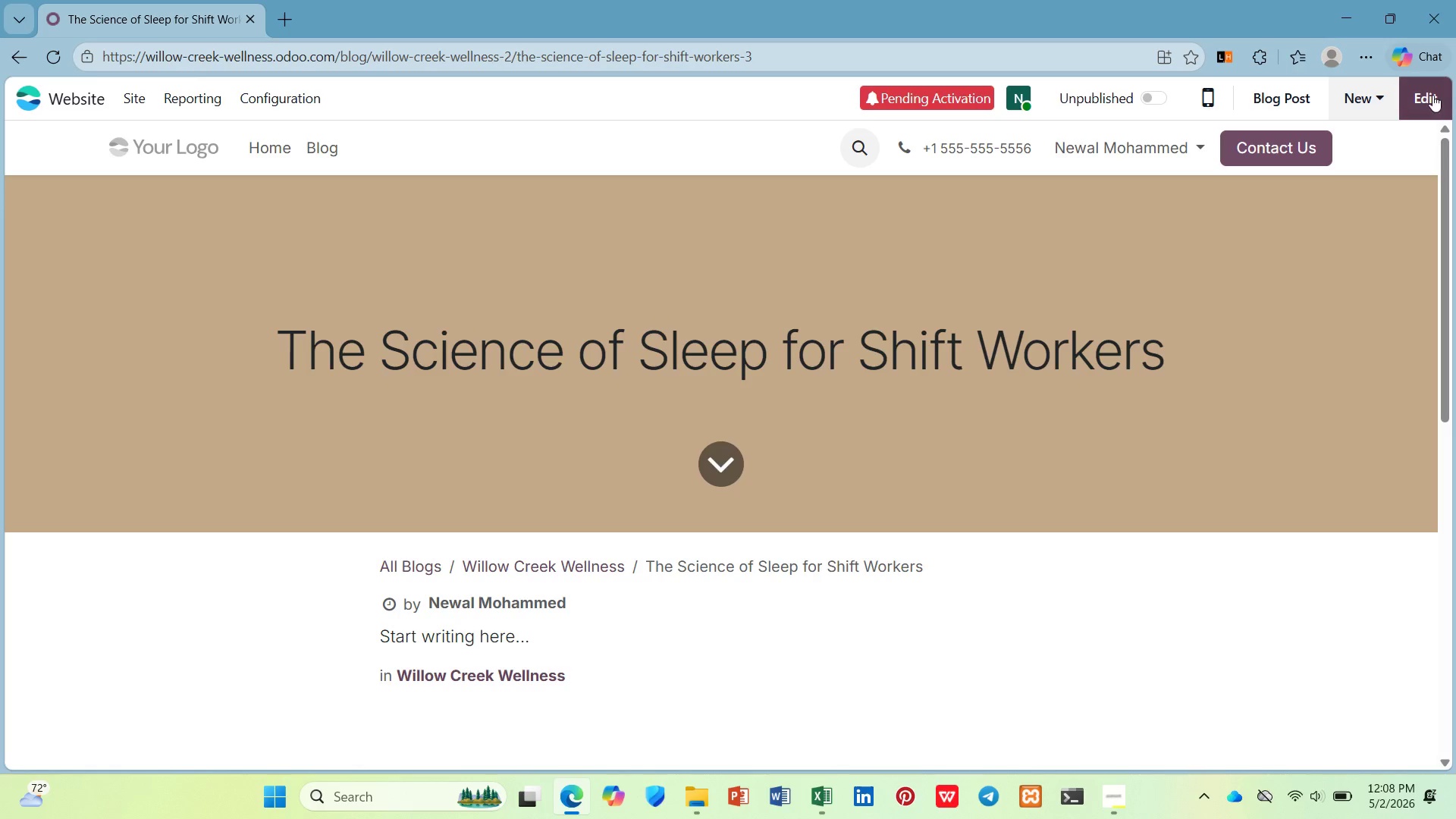 
left_click([1432, 95])
 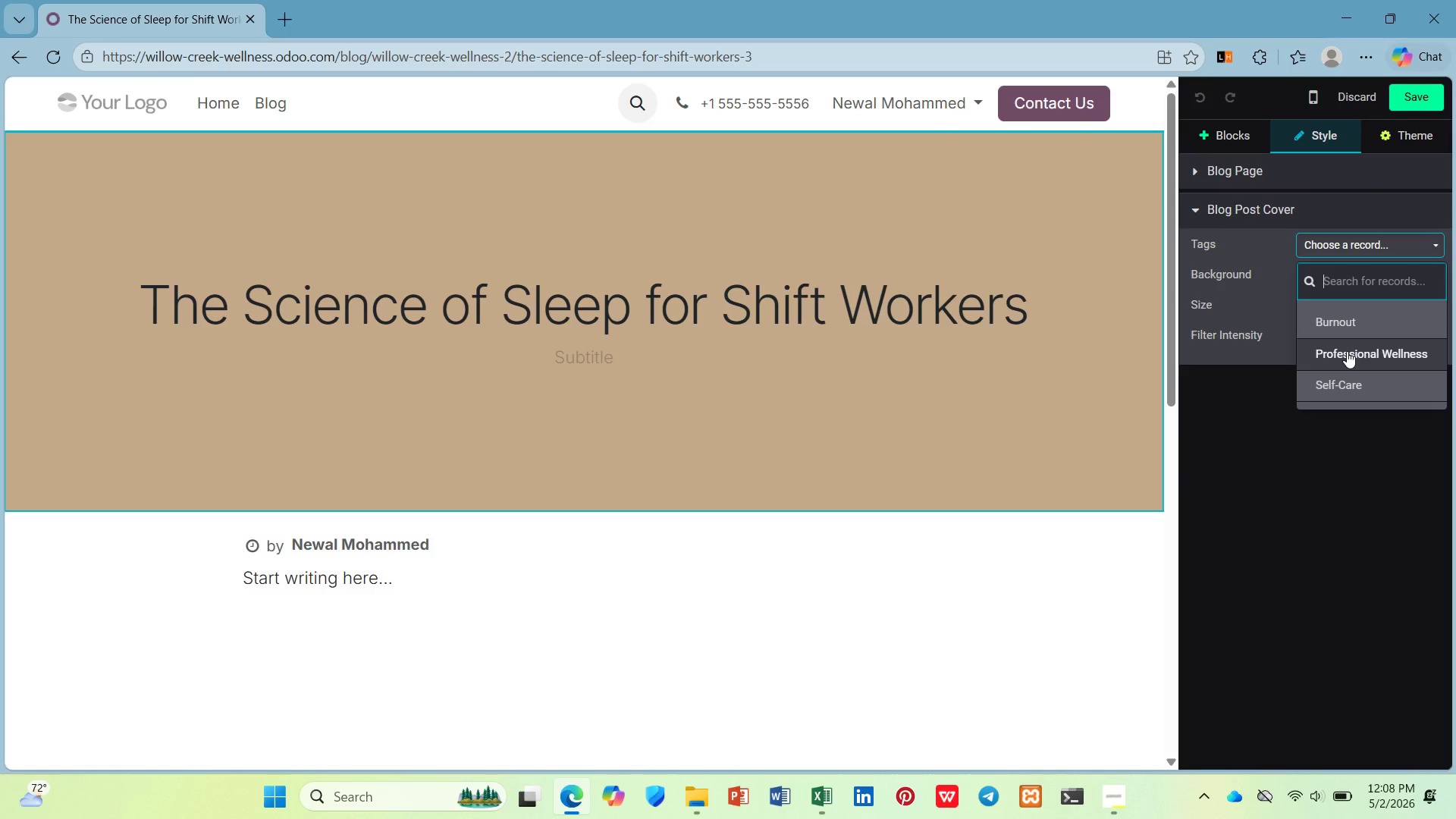 
wait(7.88)
 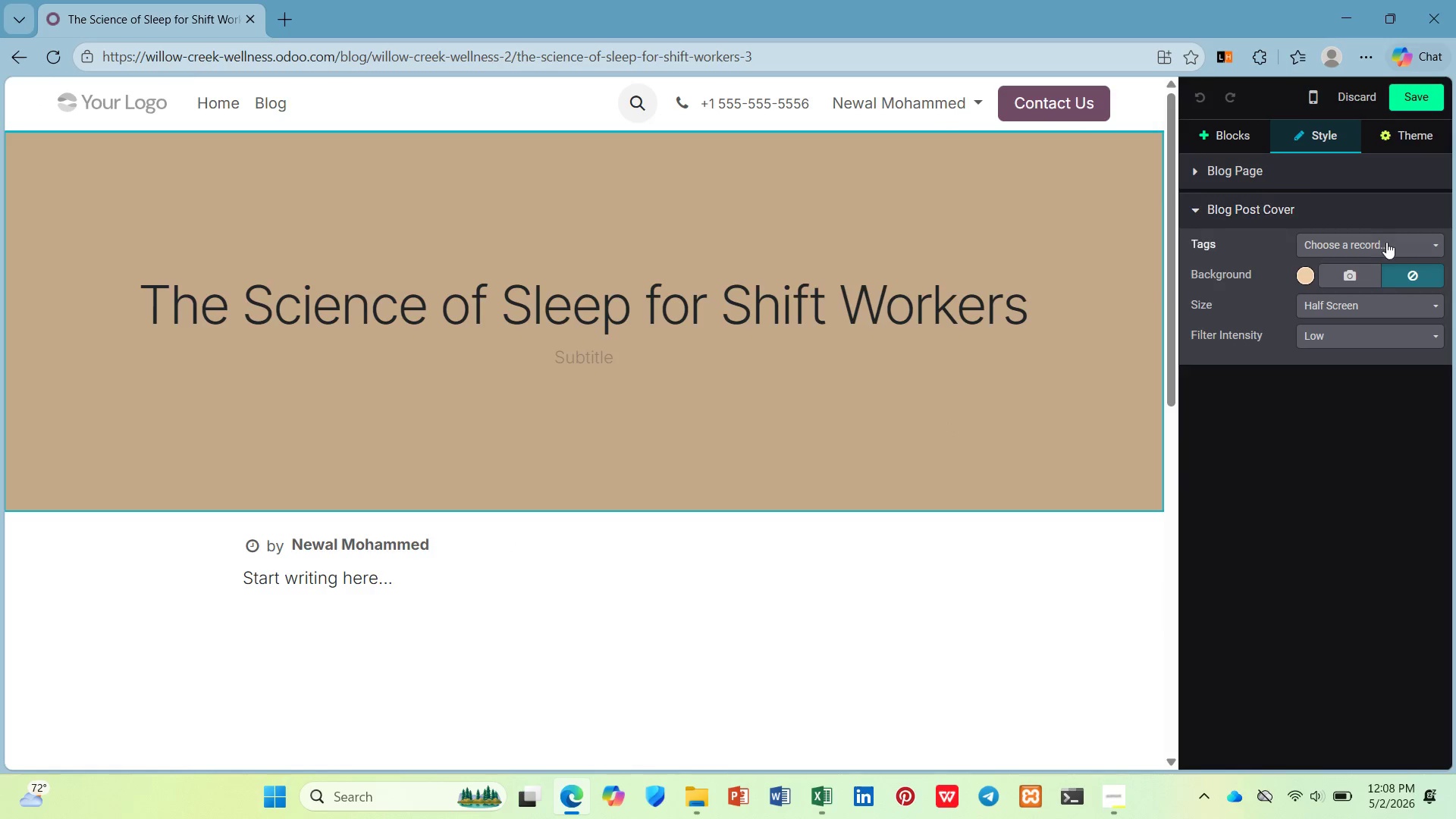 
left_click([1354, 386])
 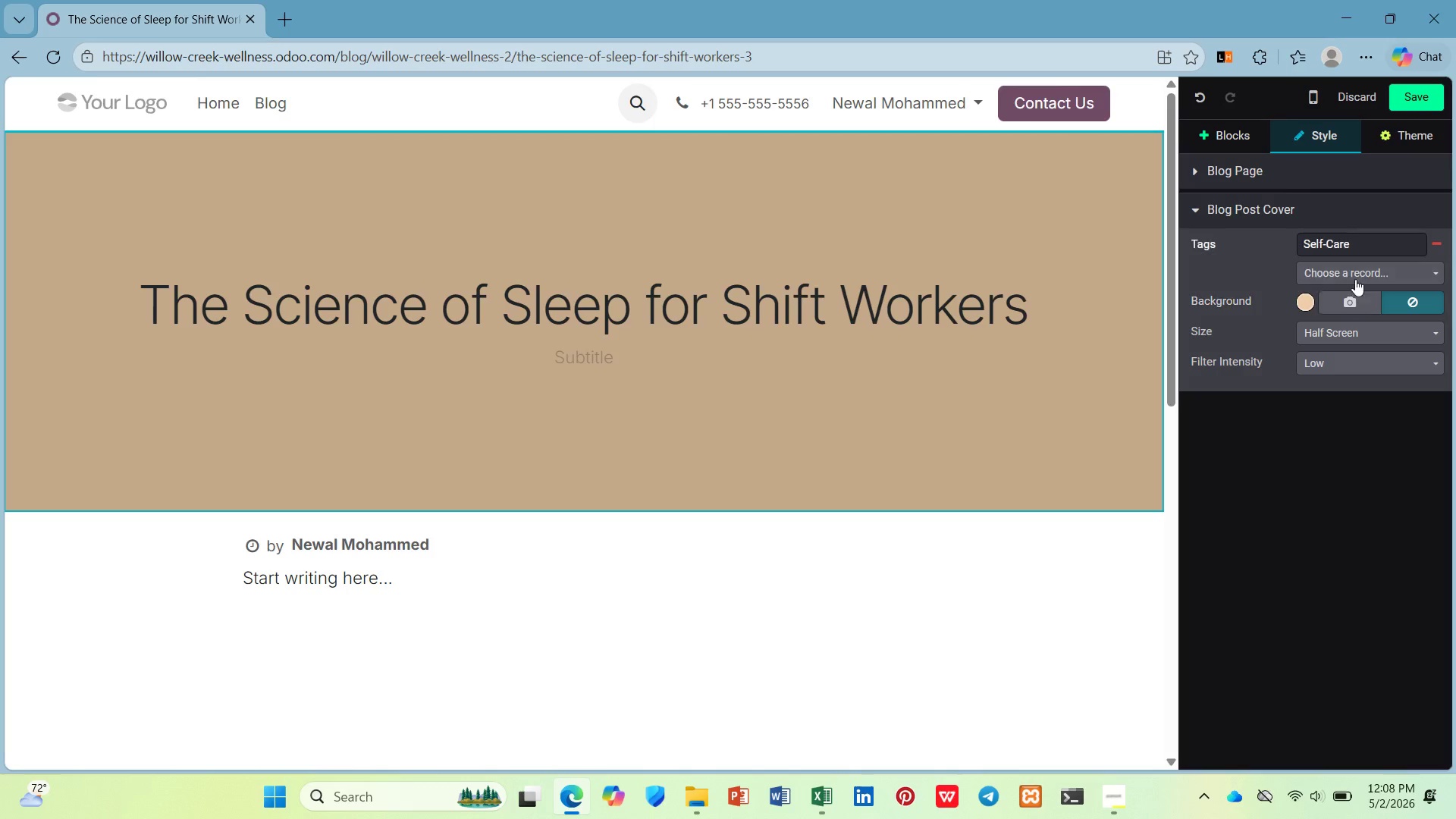 
left_click([1358, 268])
 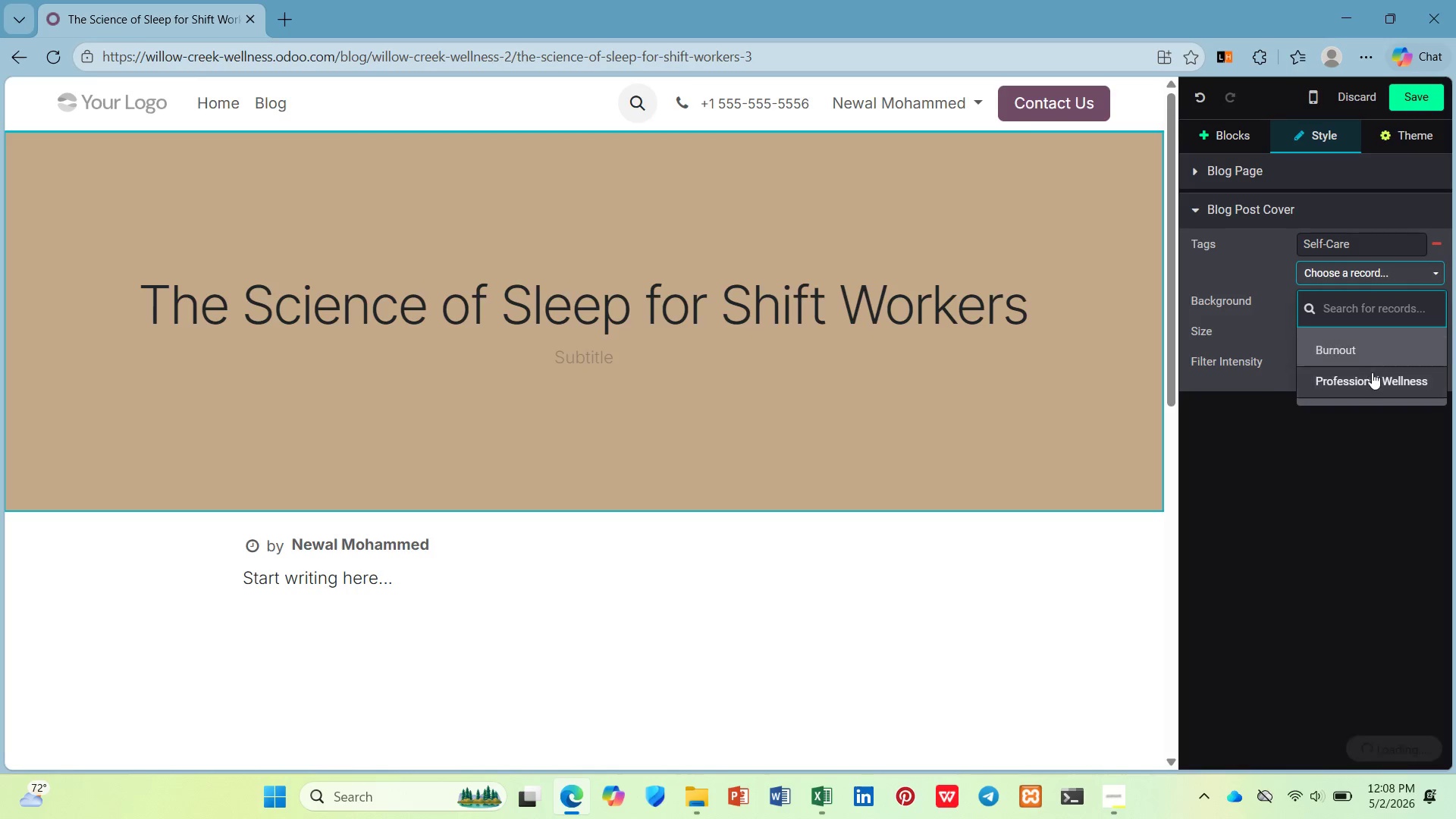 
left_click([1375, 378])
 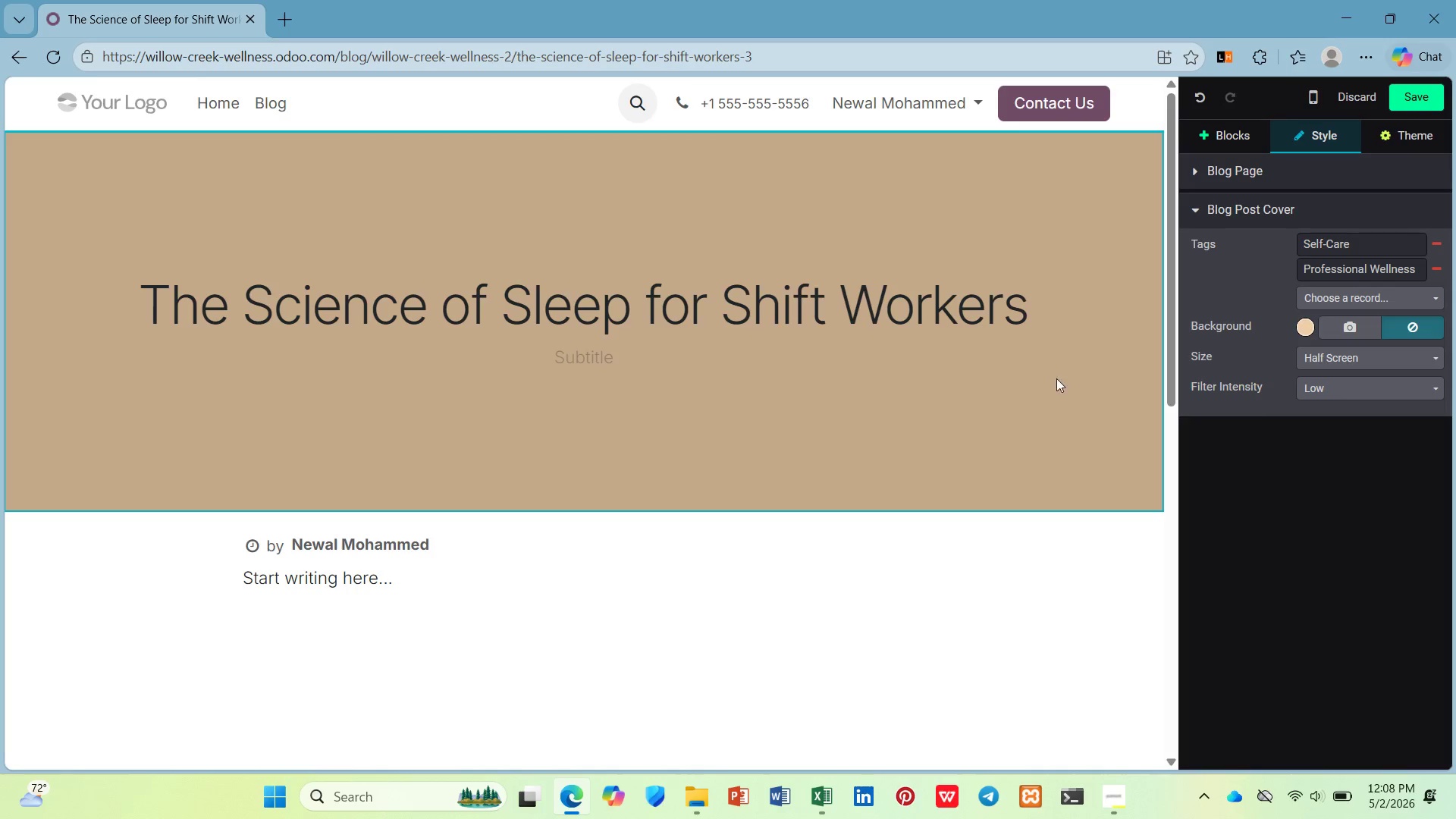 
left_click([1048, 381])
 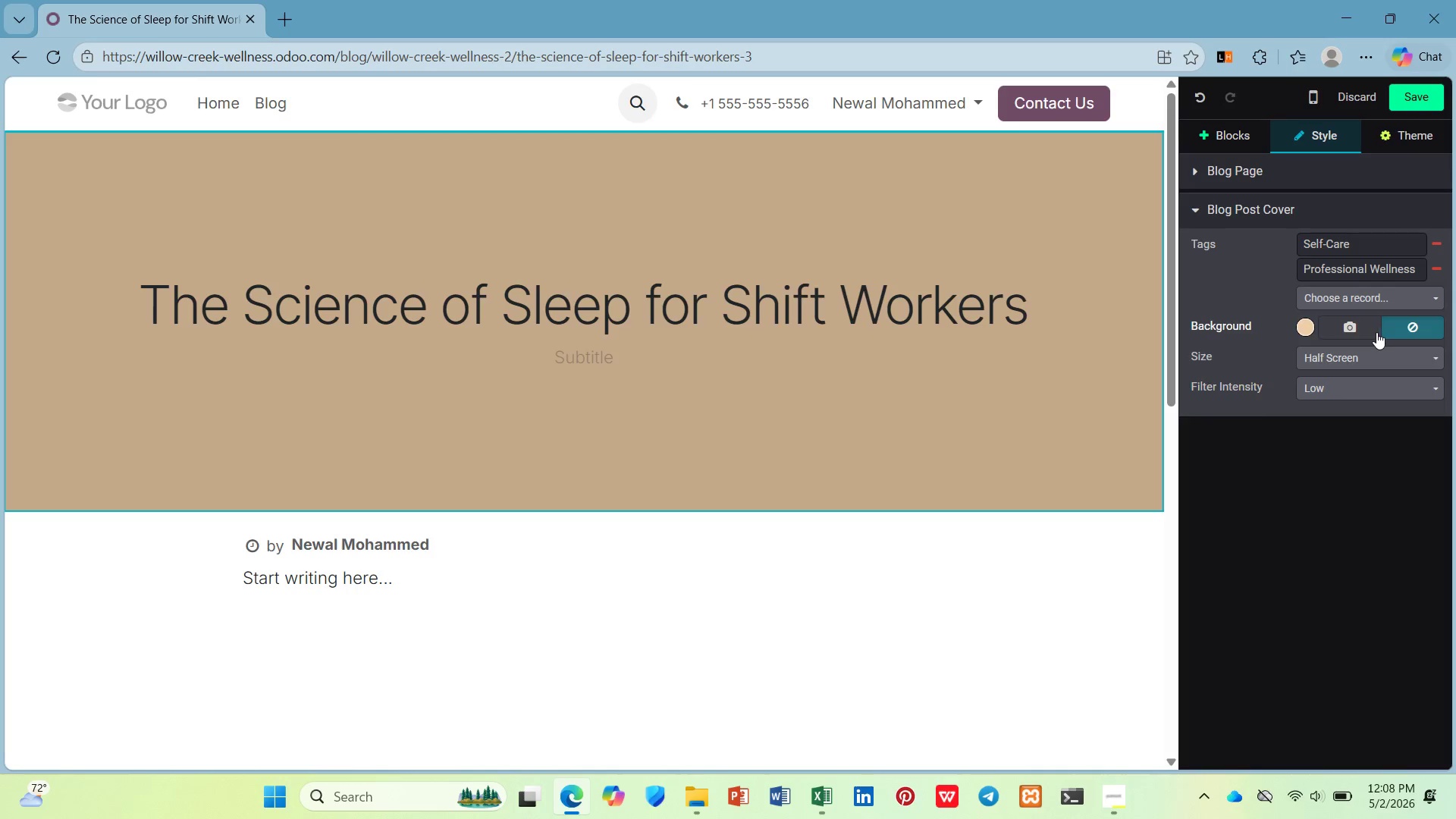 
left_click([1368, 326])
 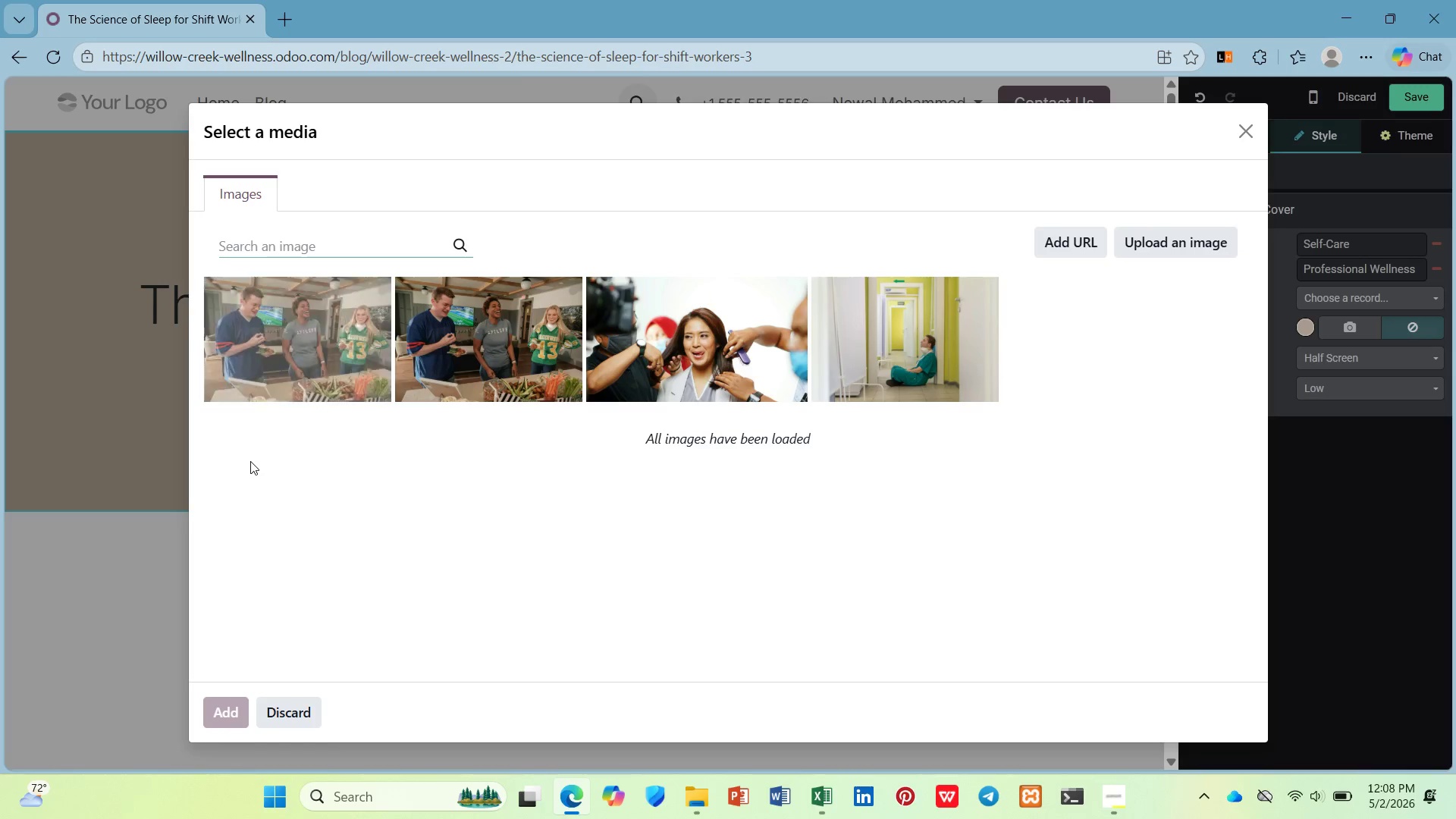 
type(night shift worker)
 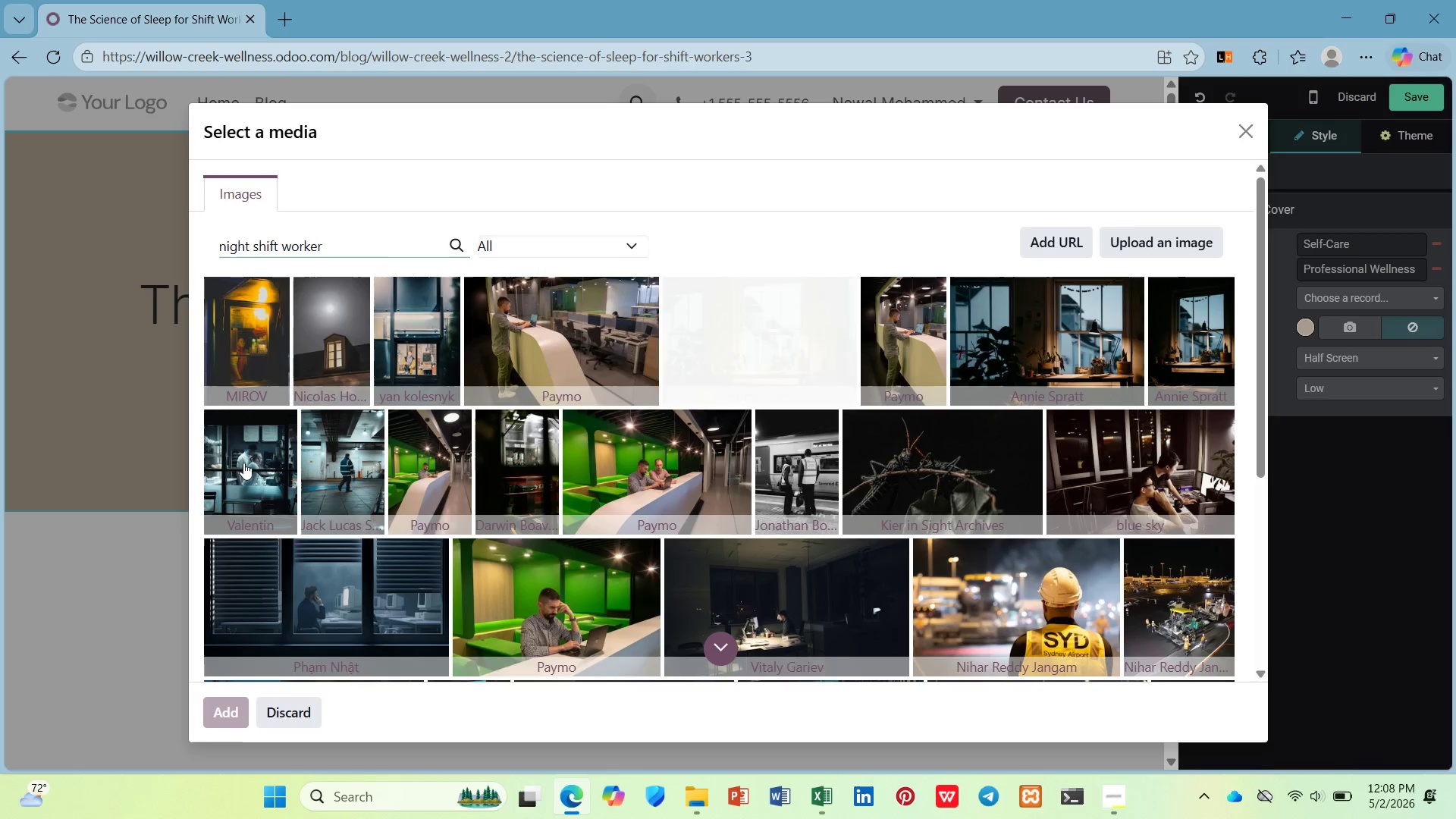 
wait(7.91)
 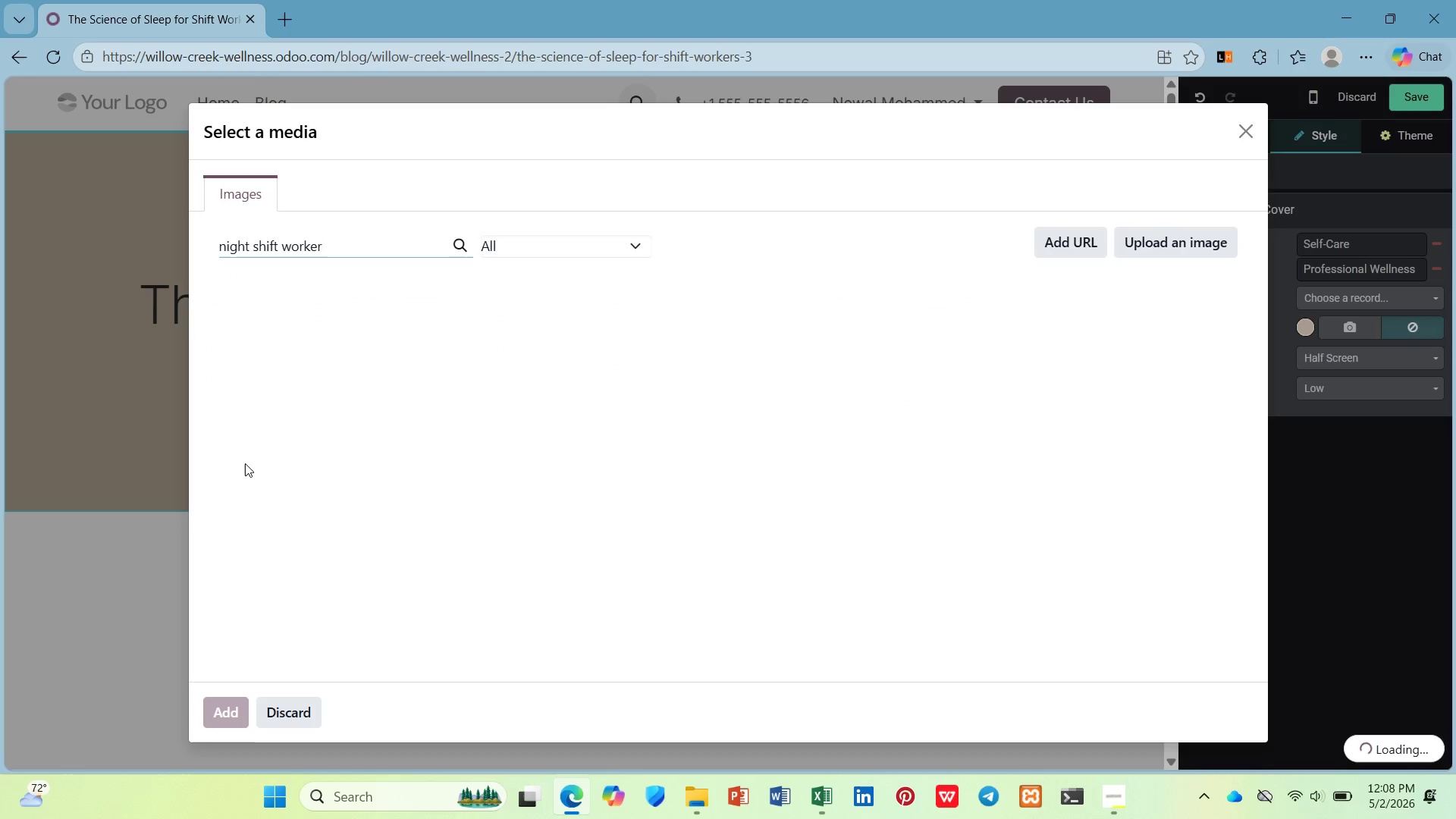 
scroll: coordinate [667, 507], scroll_direction: down, amount: 3.0
 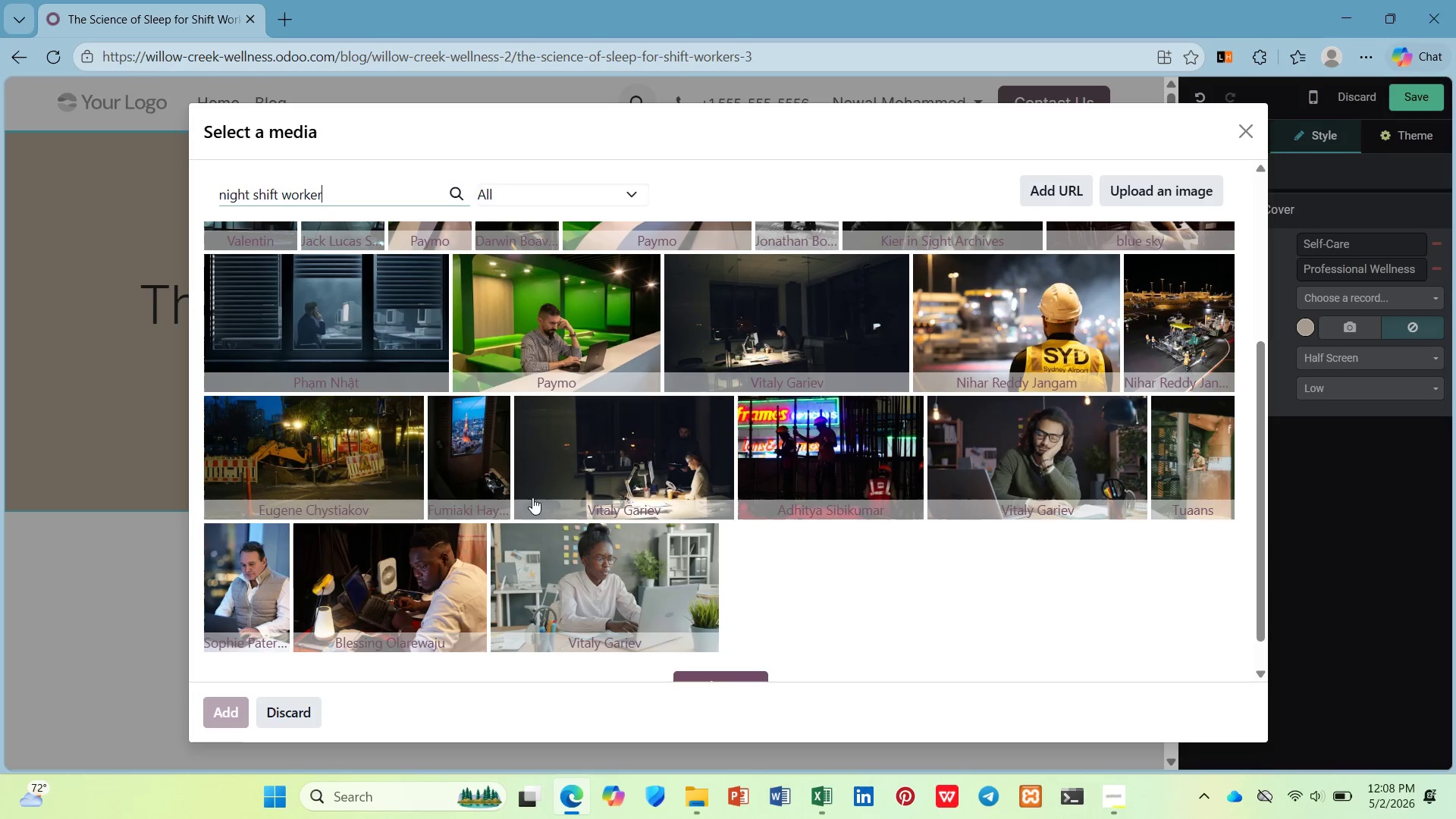 
scroll: coordinate [396, 462], scroll_direction: up, amount: 3.0
 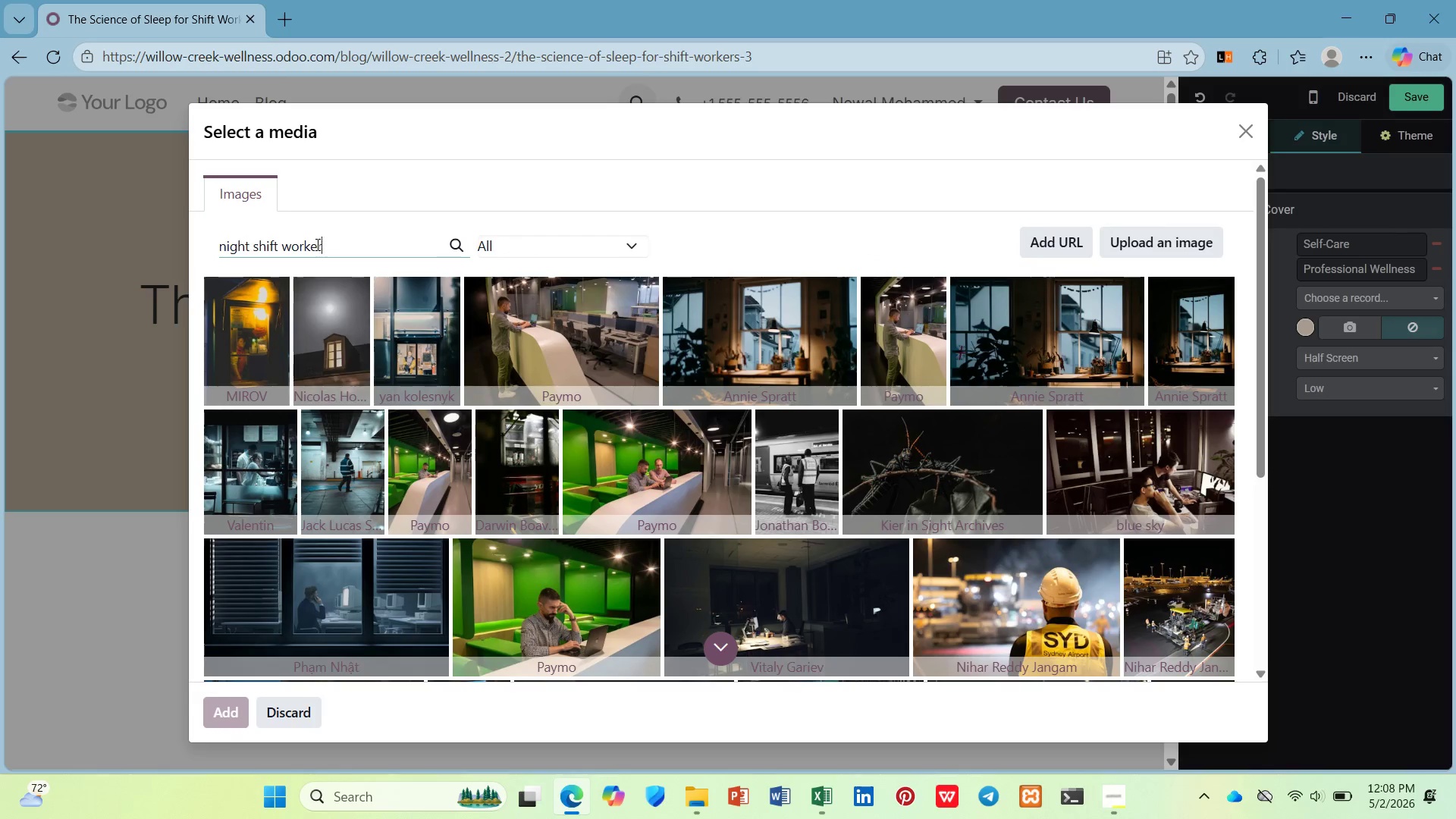 
double_click([310, 245])
 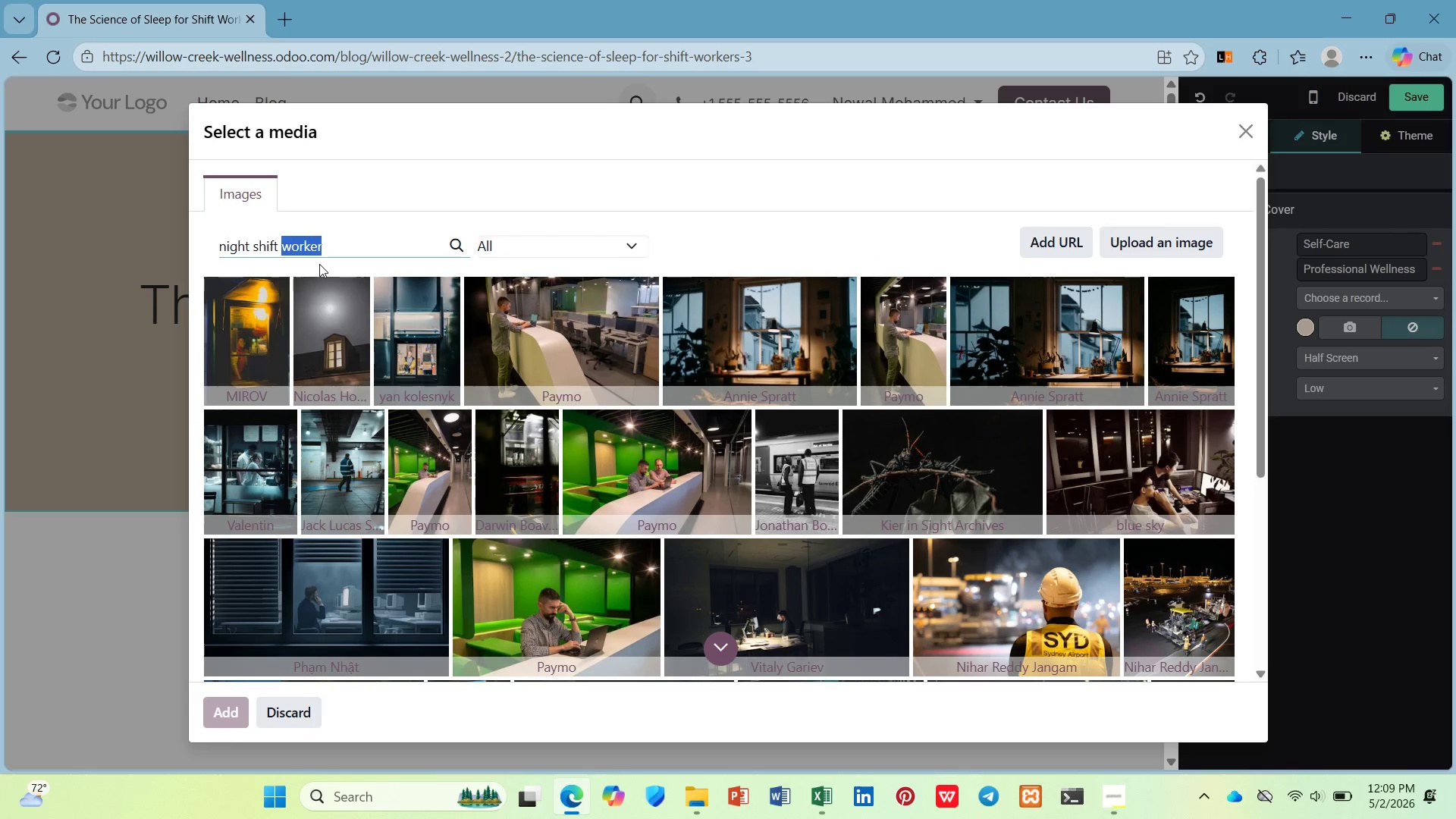 
type(doctor')
key(Backspace)
 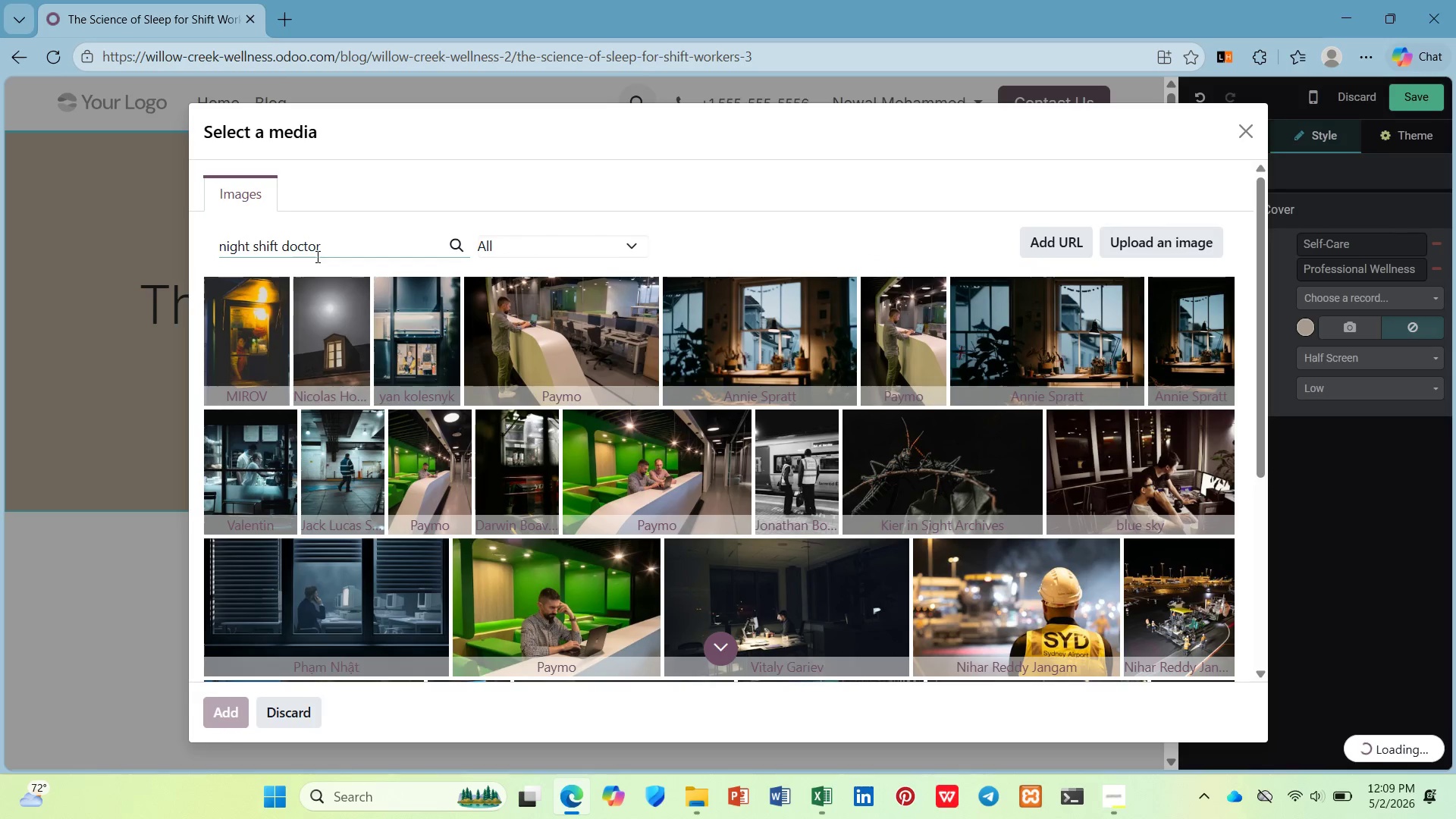 
mouse_move([317, 309])
 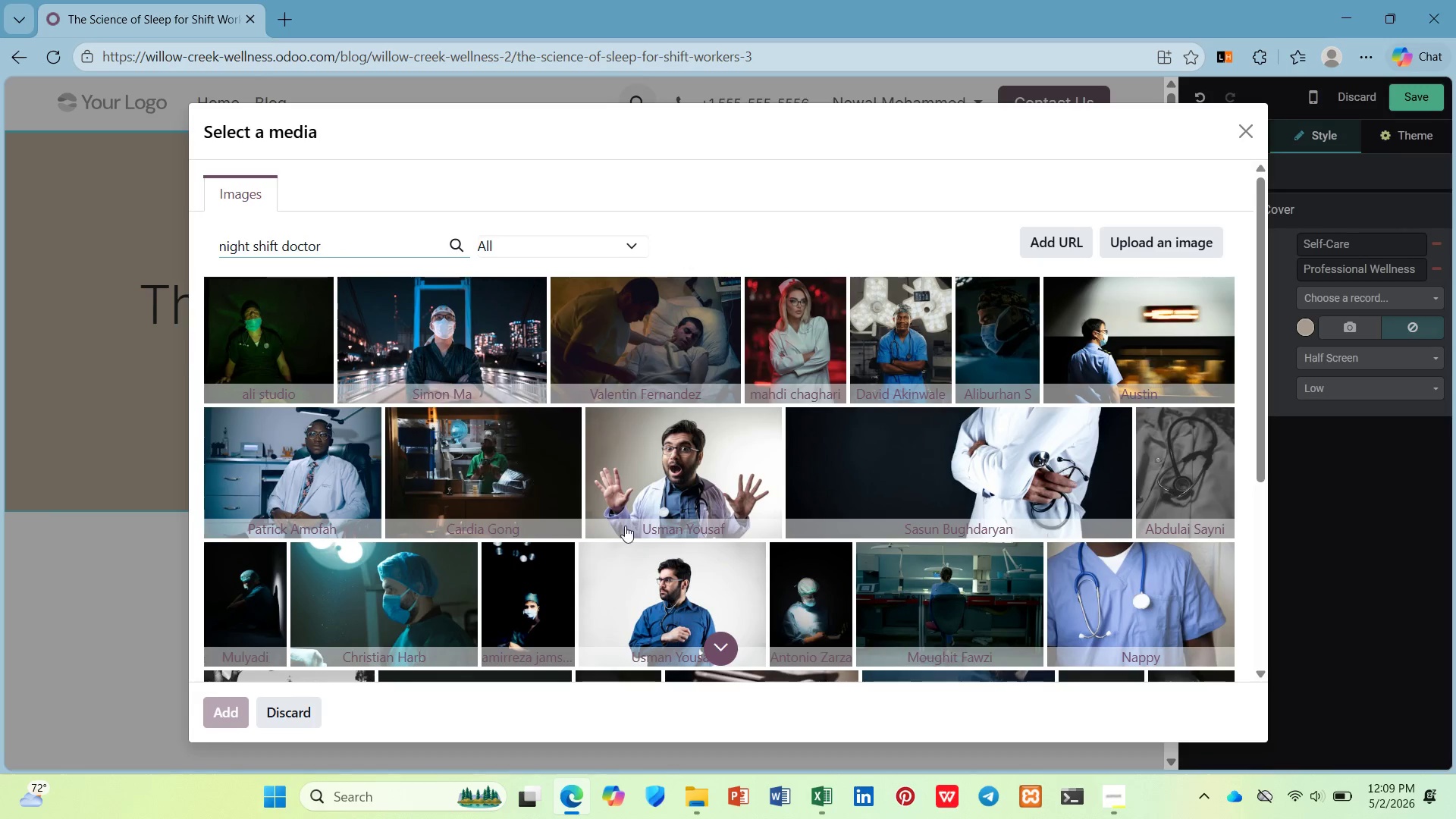 
scroll: coordinate [629, 525], scroll_direction: down, amount: 4.0
 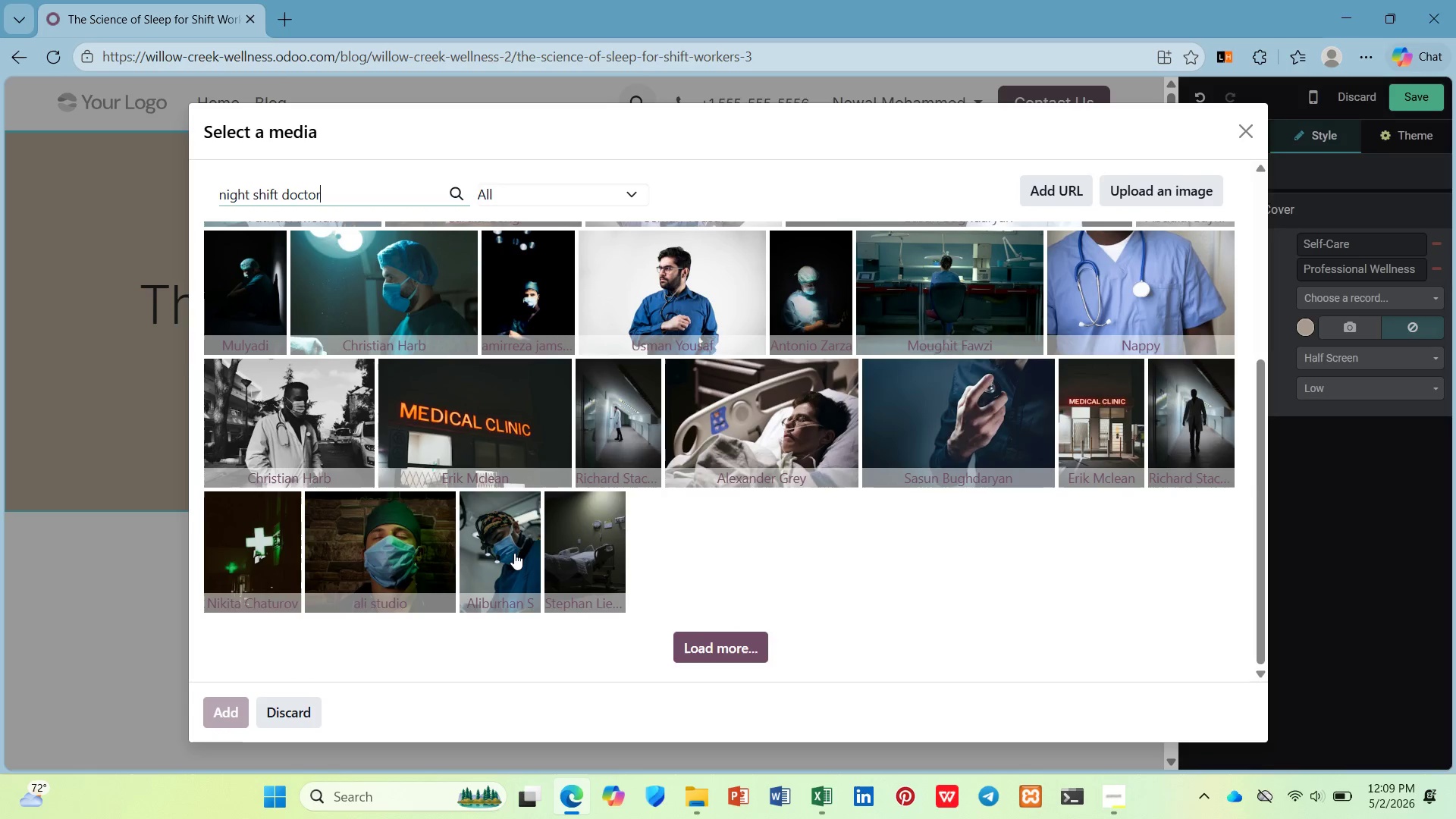 
left_click([513, 553])
 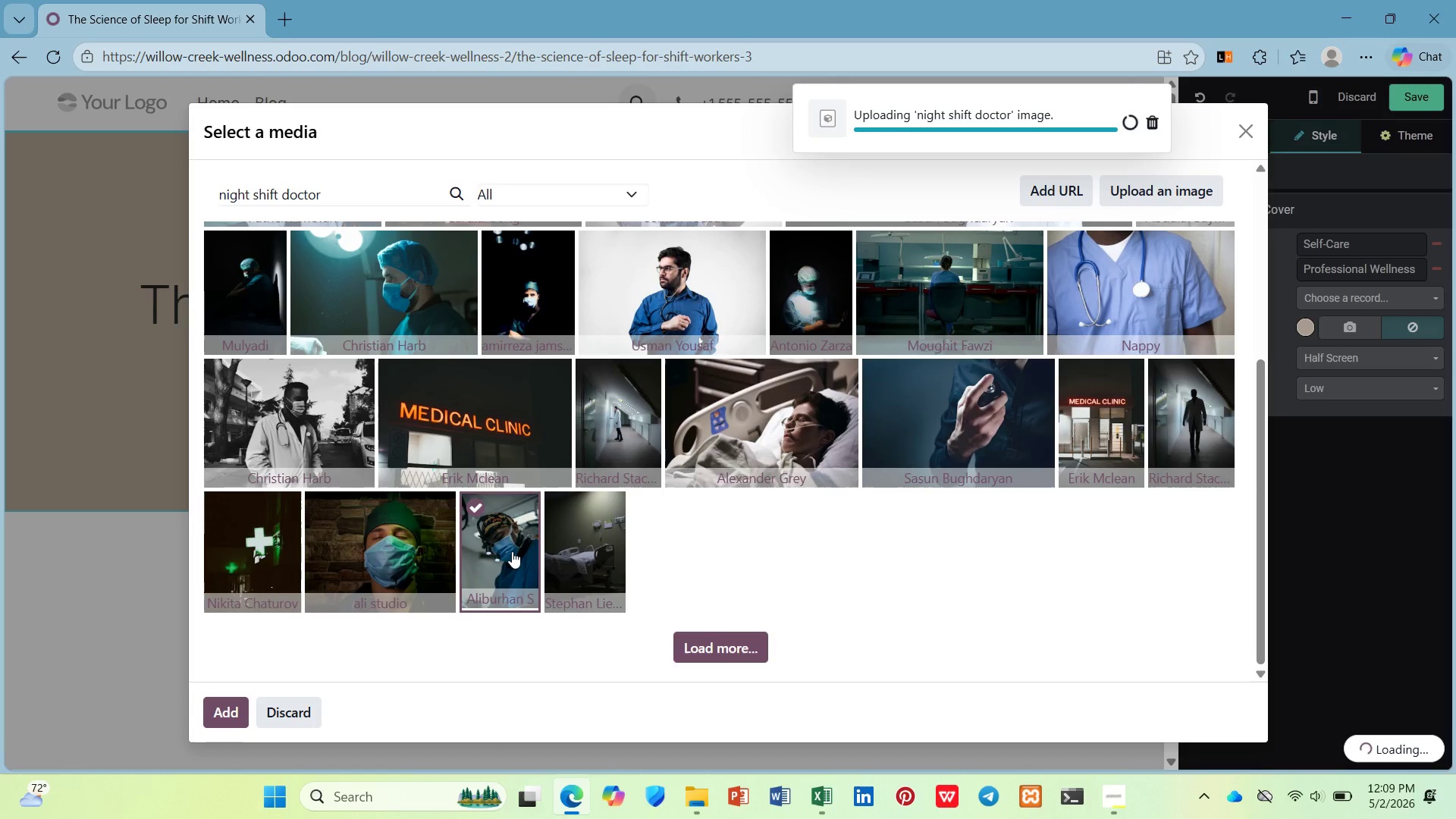 
scroll: coordinate [932, 409], scroll_direction: up, amount: 3.0
 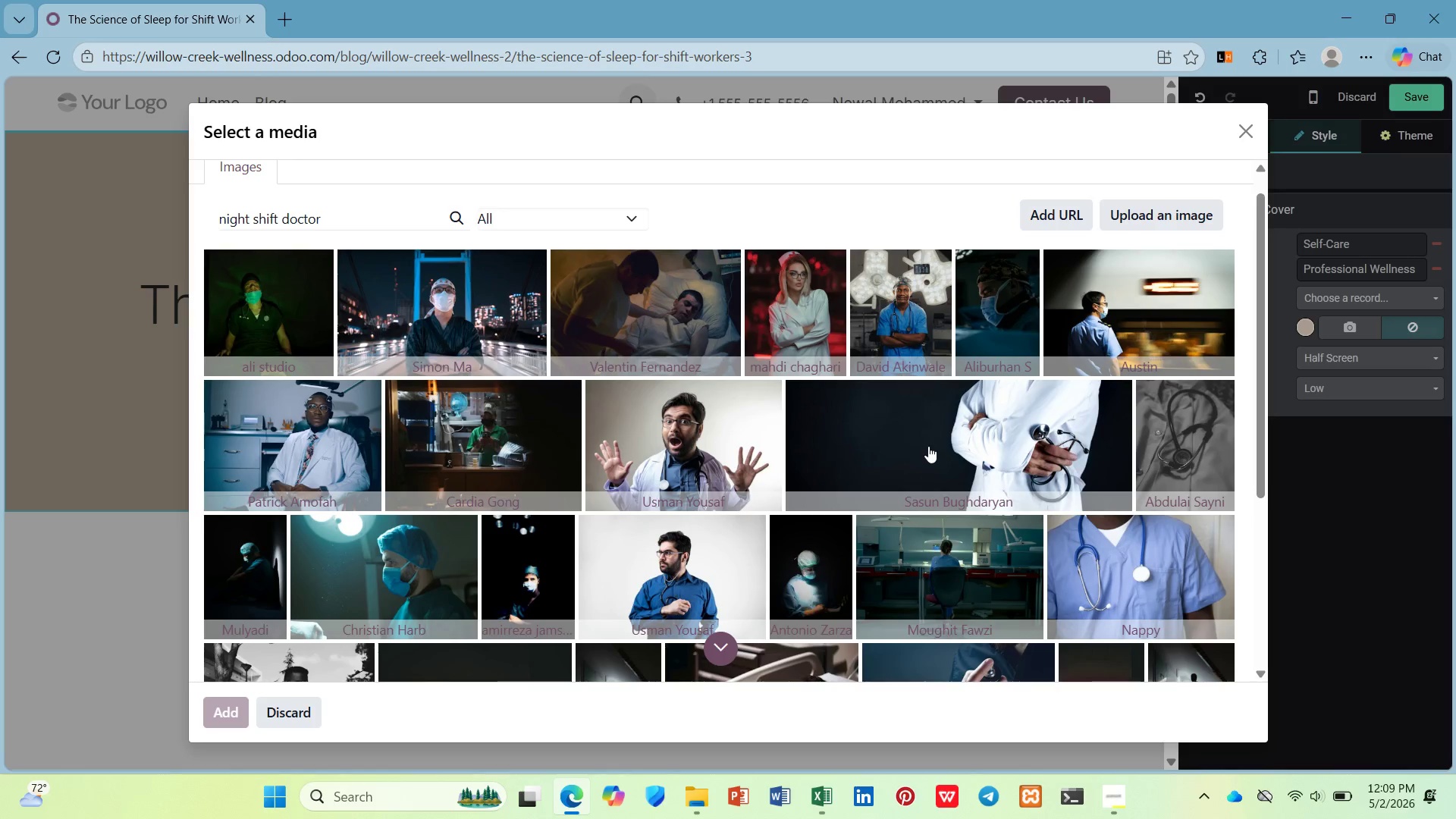 
wait(13.83)
 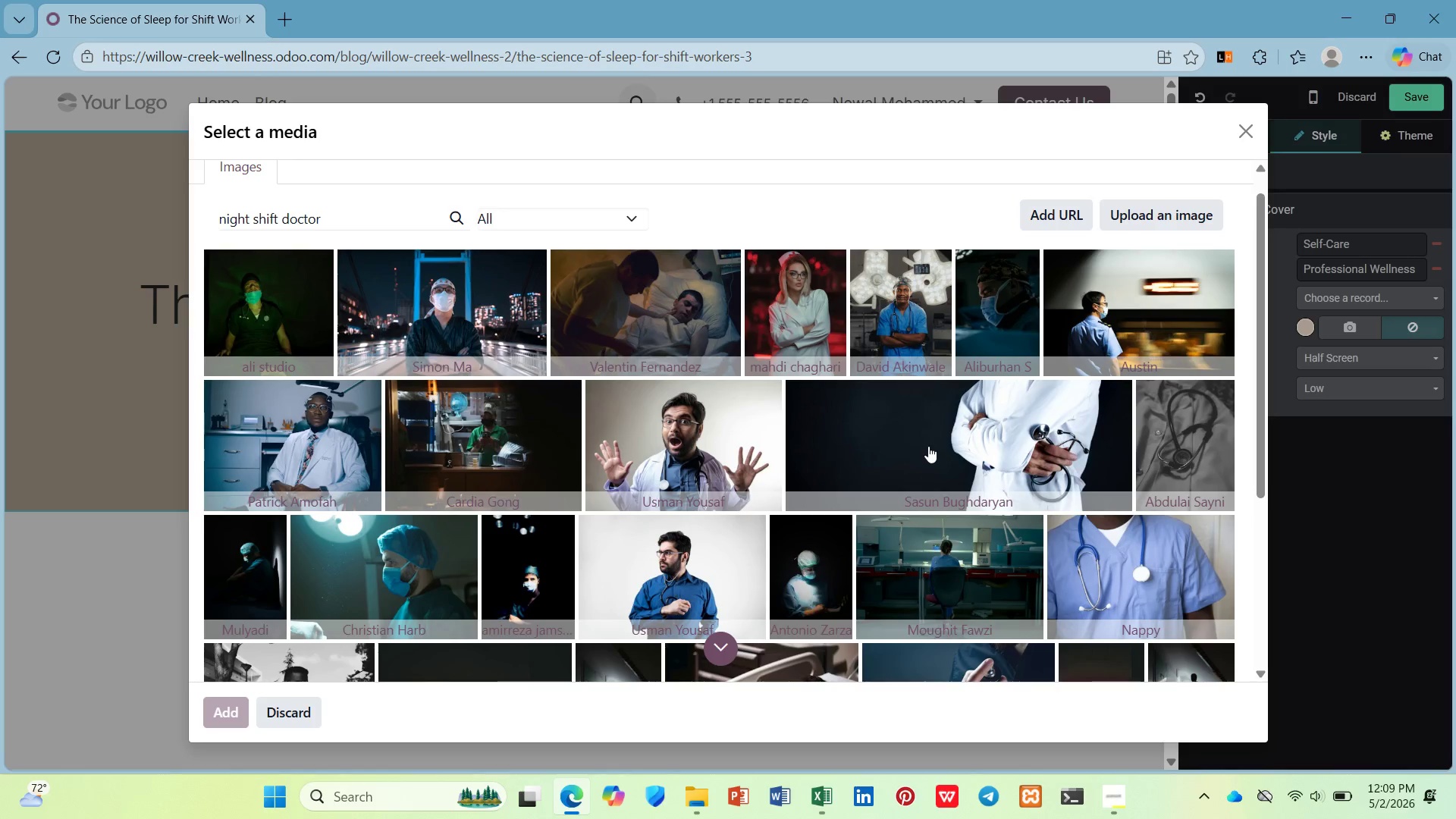 
left_click_drag(start_coordinate=[418, 582], to_coordinate=[232, 604])
 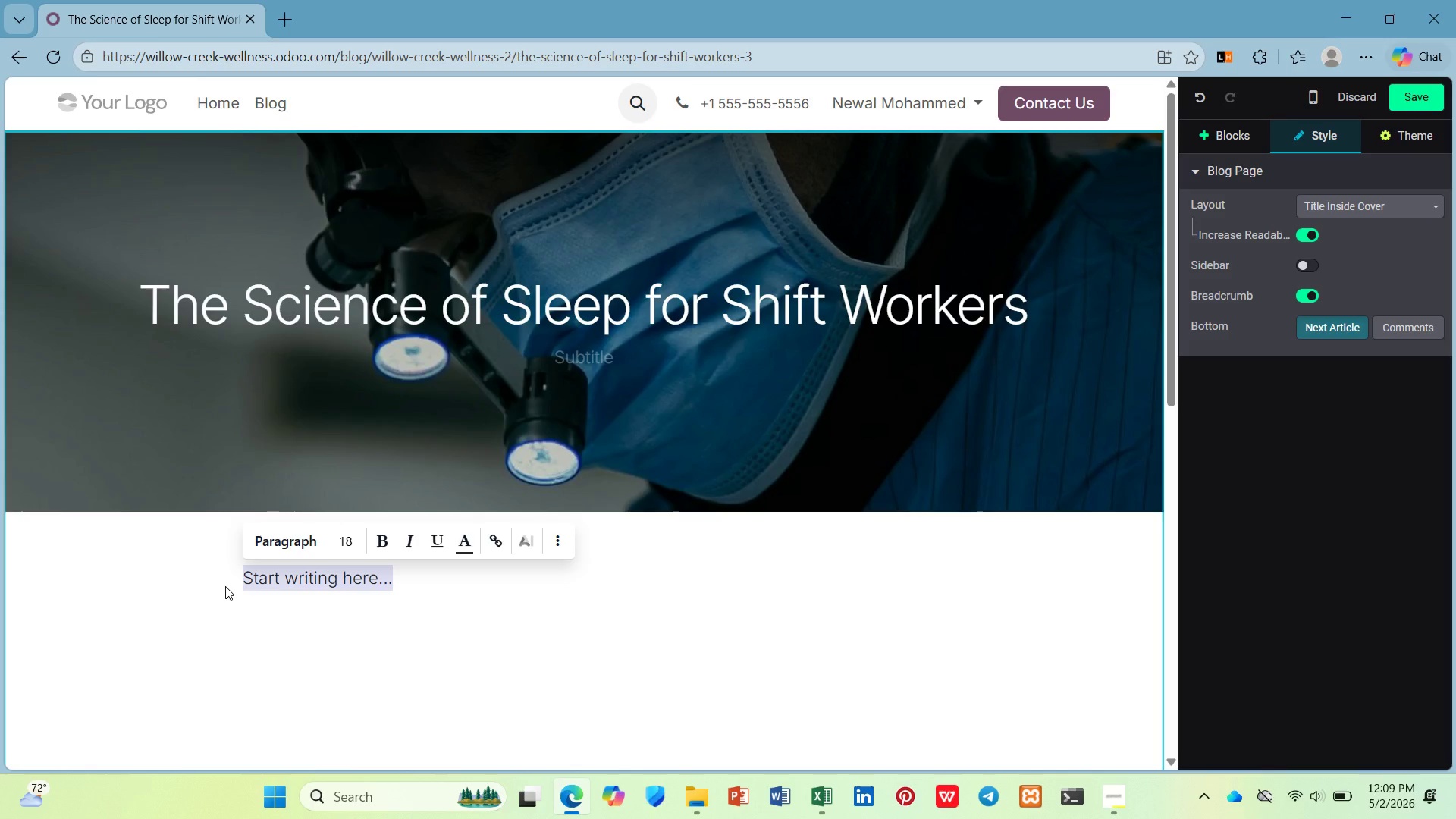 
wait(7.88)
 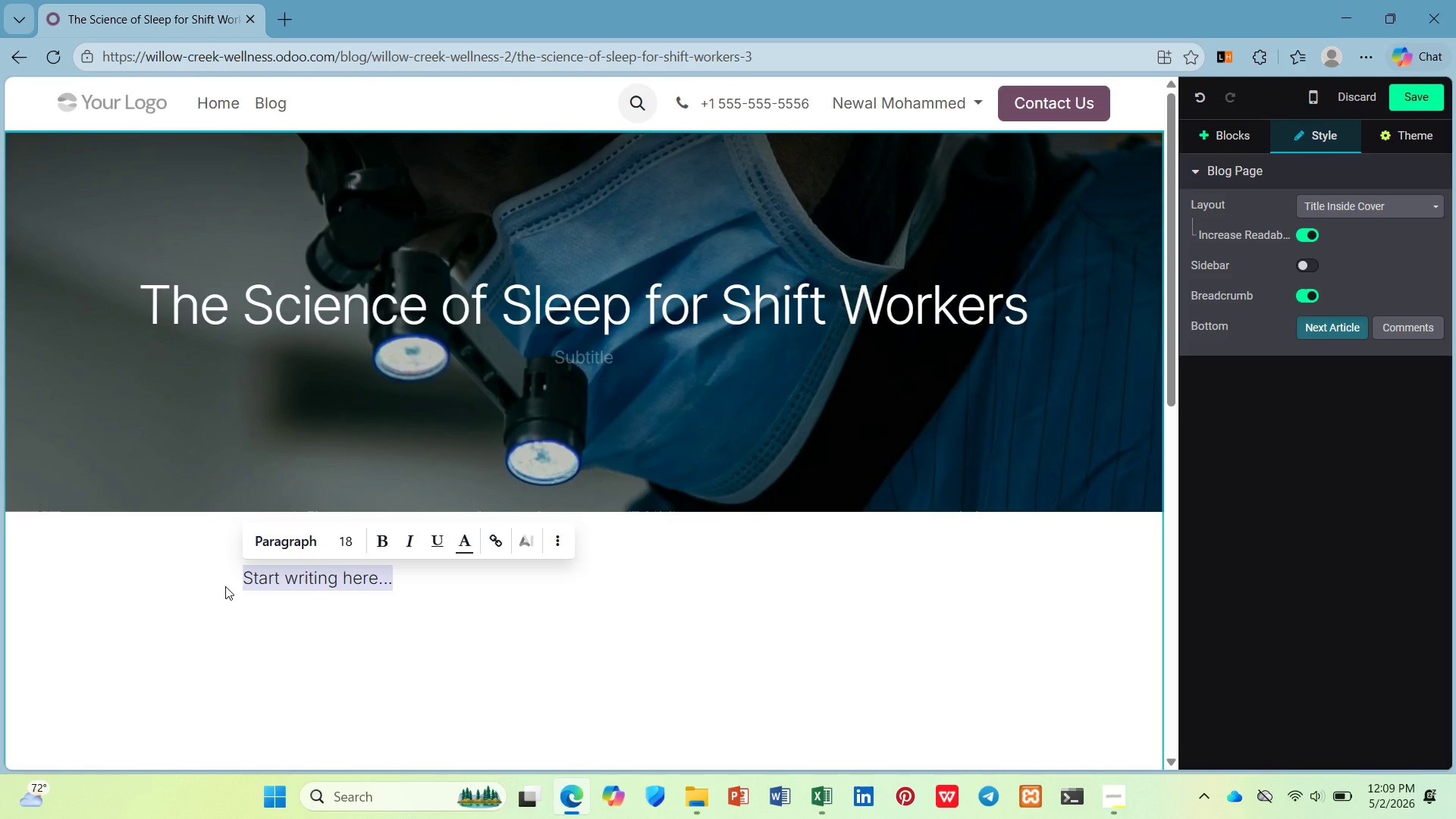 
type(/h2)
 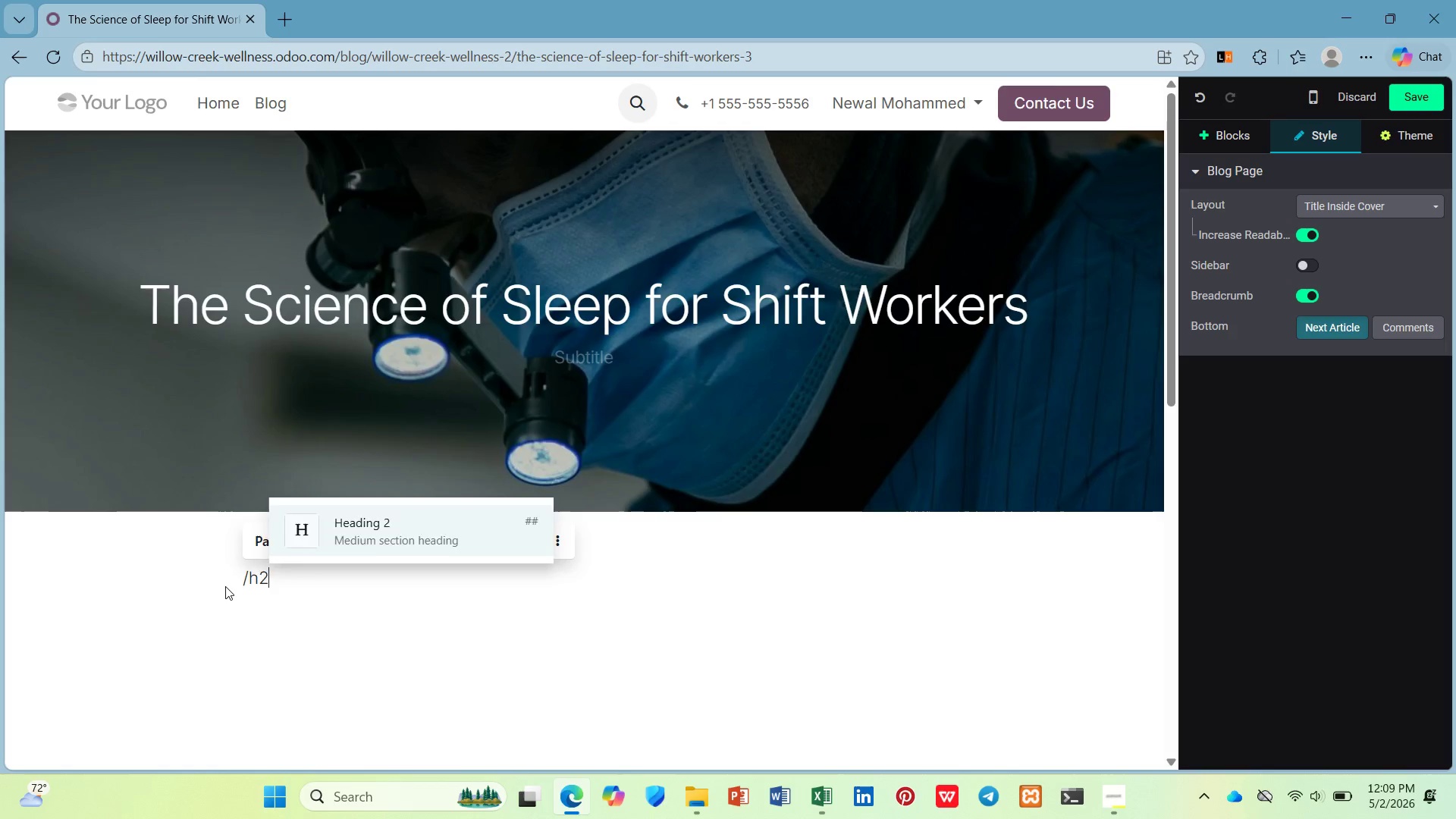 
key(Enter)
 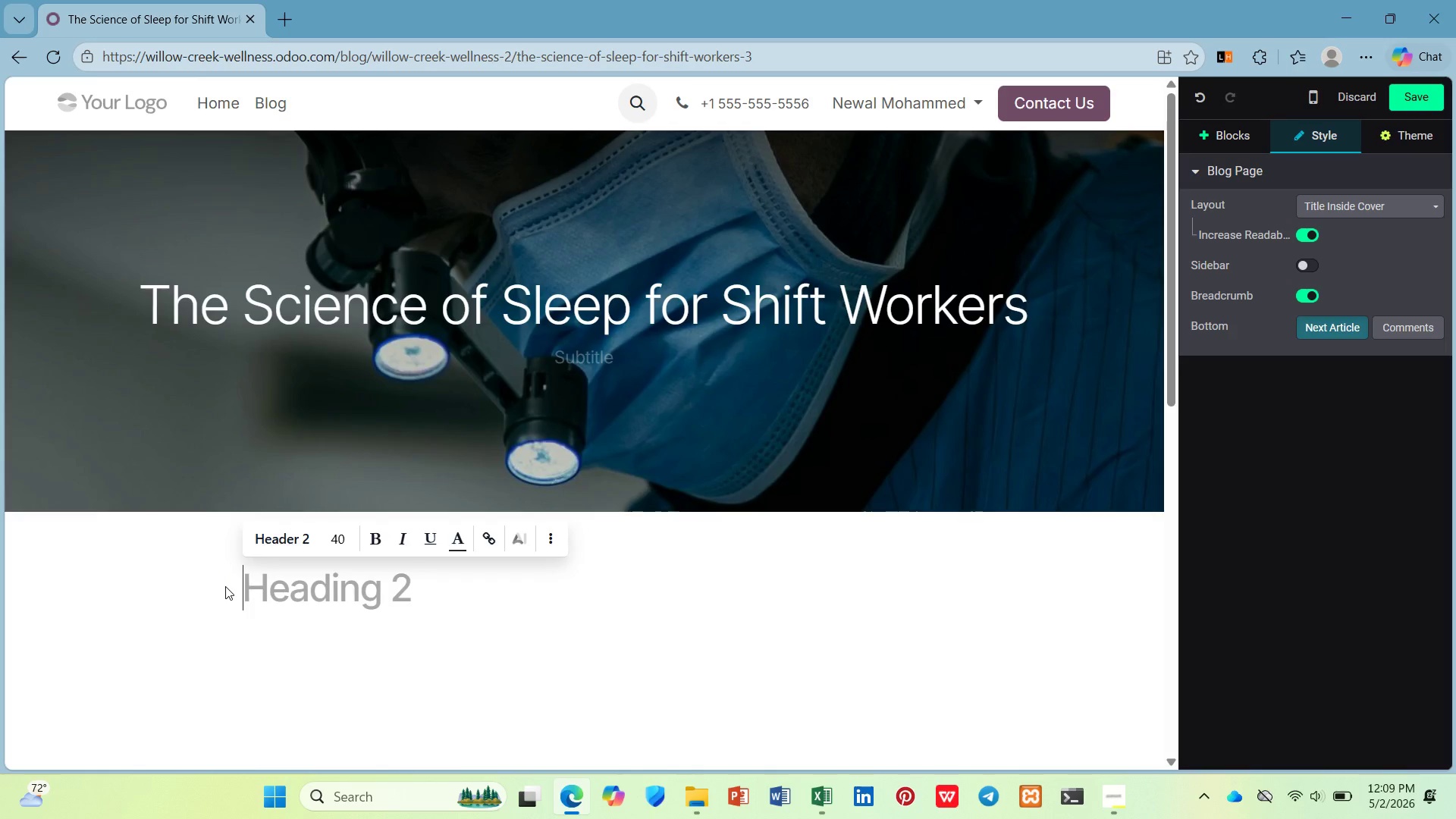 
type(CIr)
key(Backspace)
key(Backspace)
type(ircadian Rhythm Hack )
key(Backspace)
type(s for Night Shify )
key(Backspace)
key(Backspace)
type( t)
key(Backspace)
key(Backspace)
type(t Workrs)
 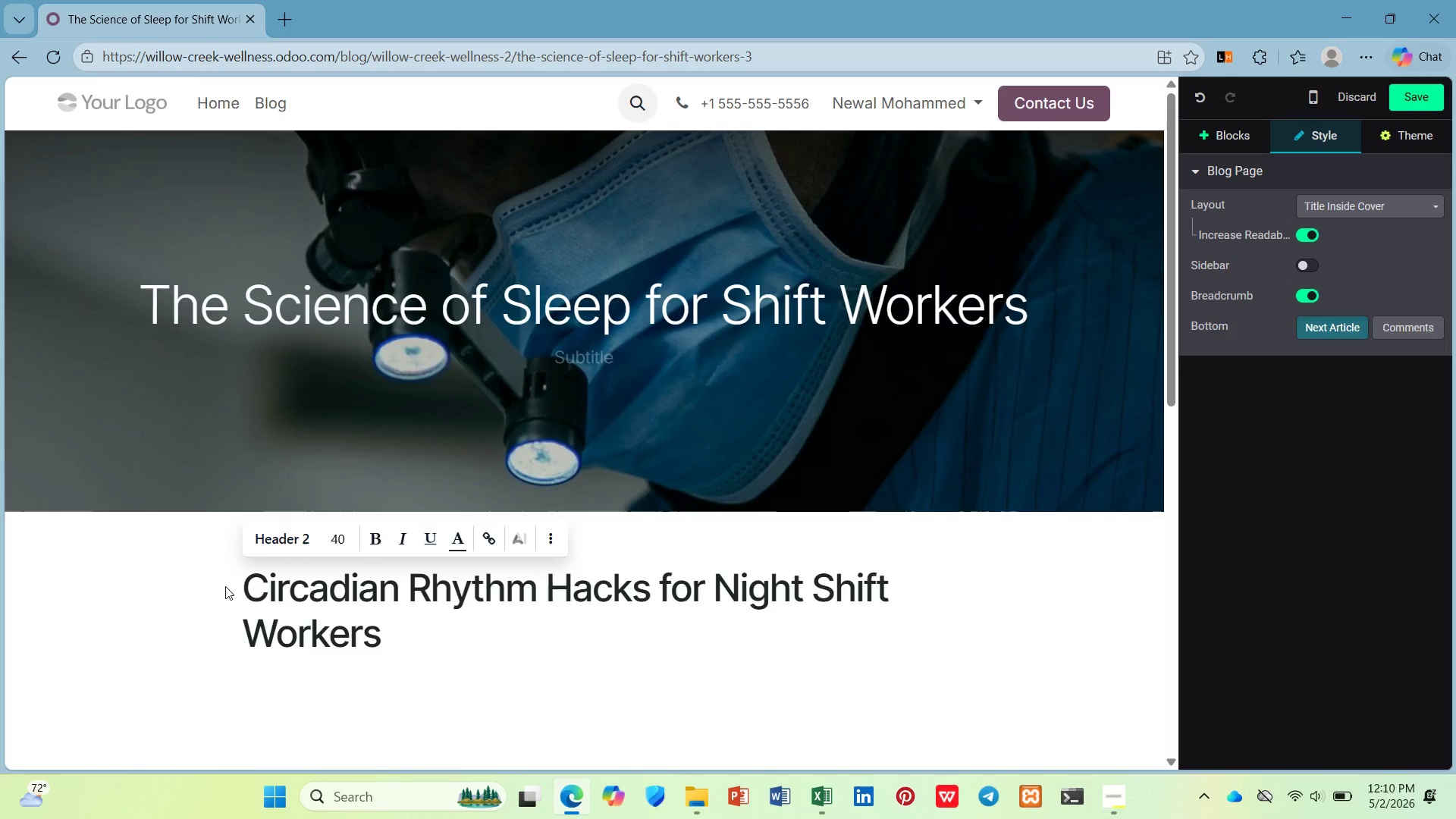 
 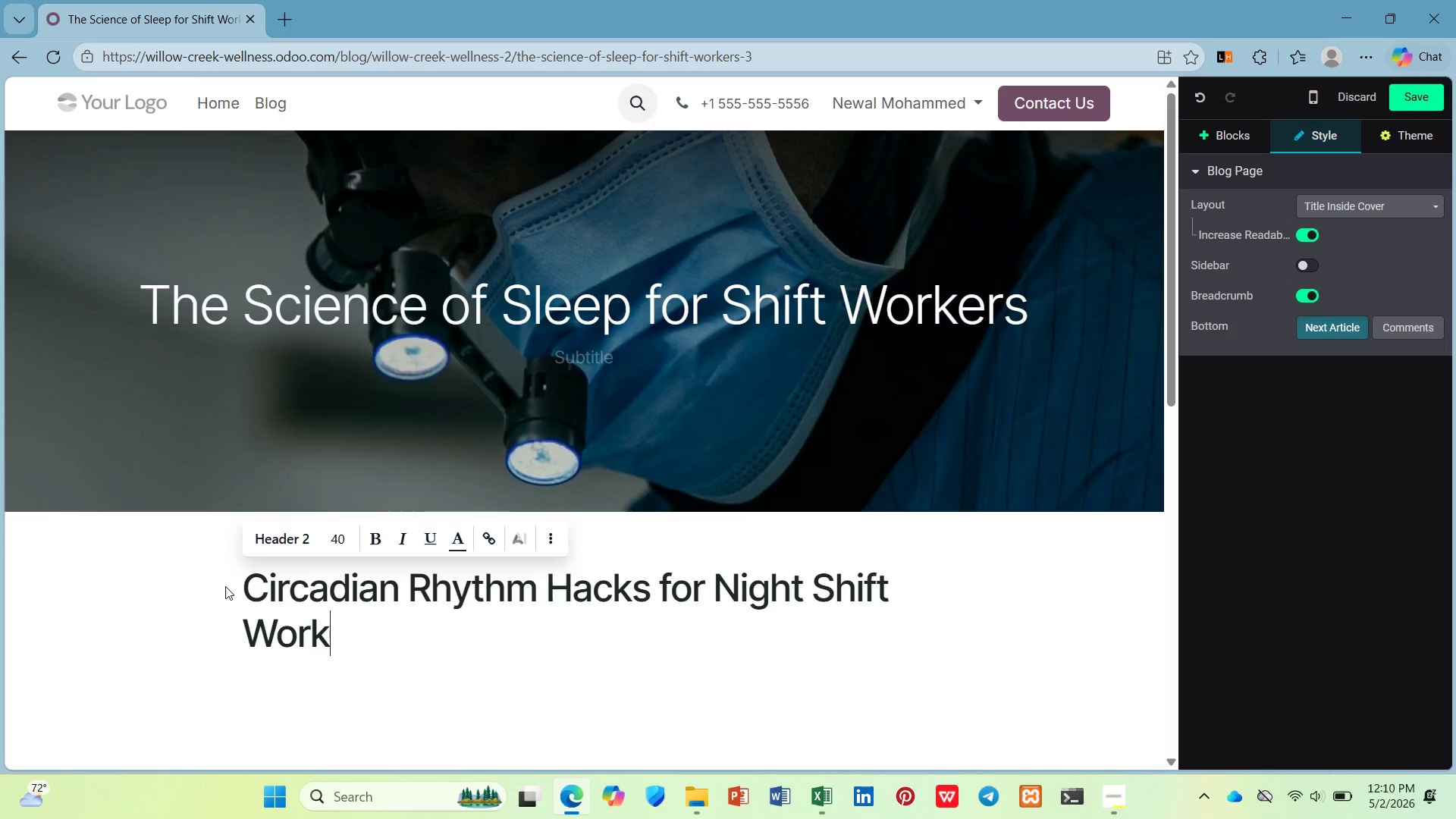 
hold_key(key=E, duration=0.52)
 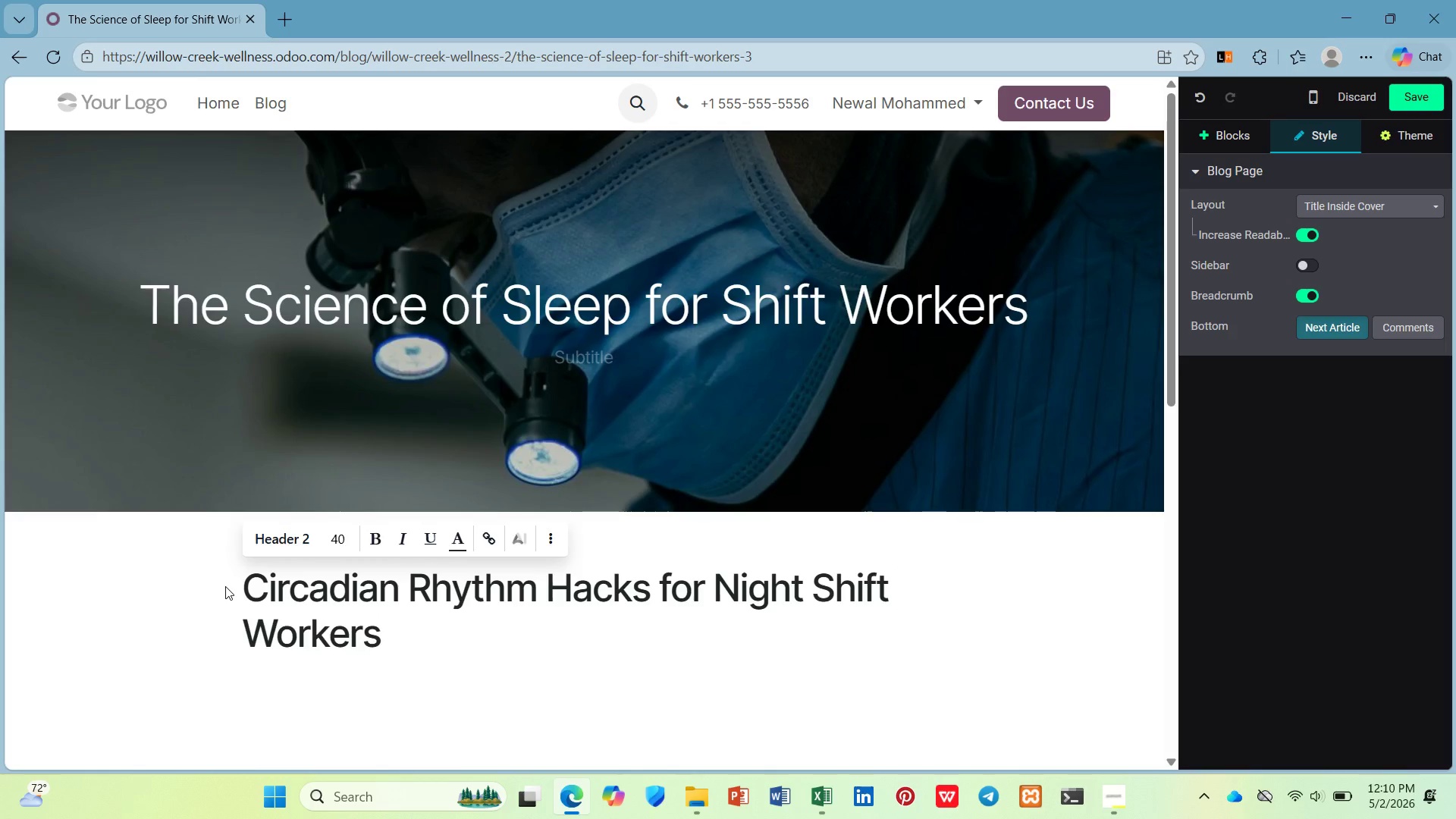 
key(Enter)
 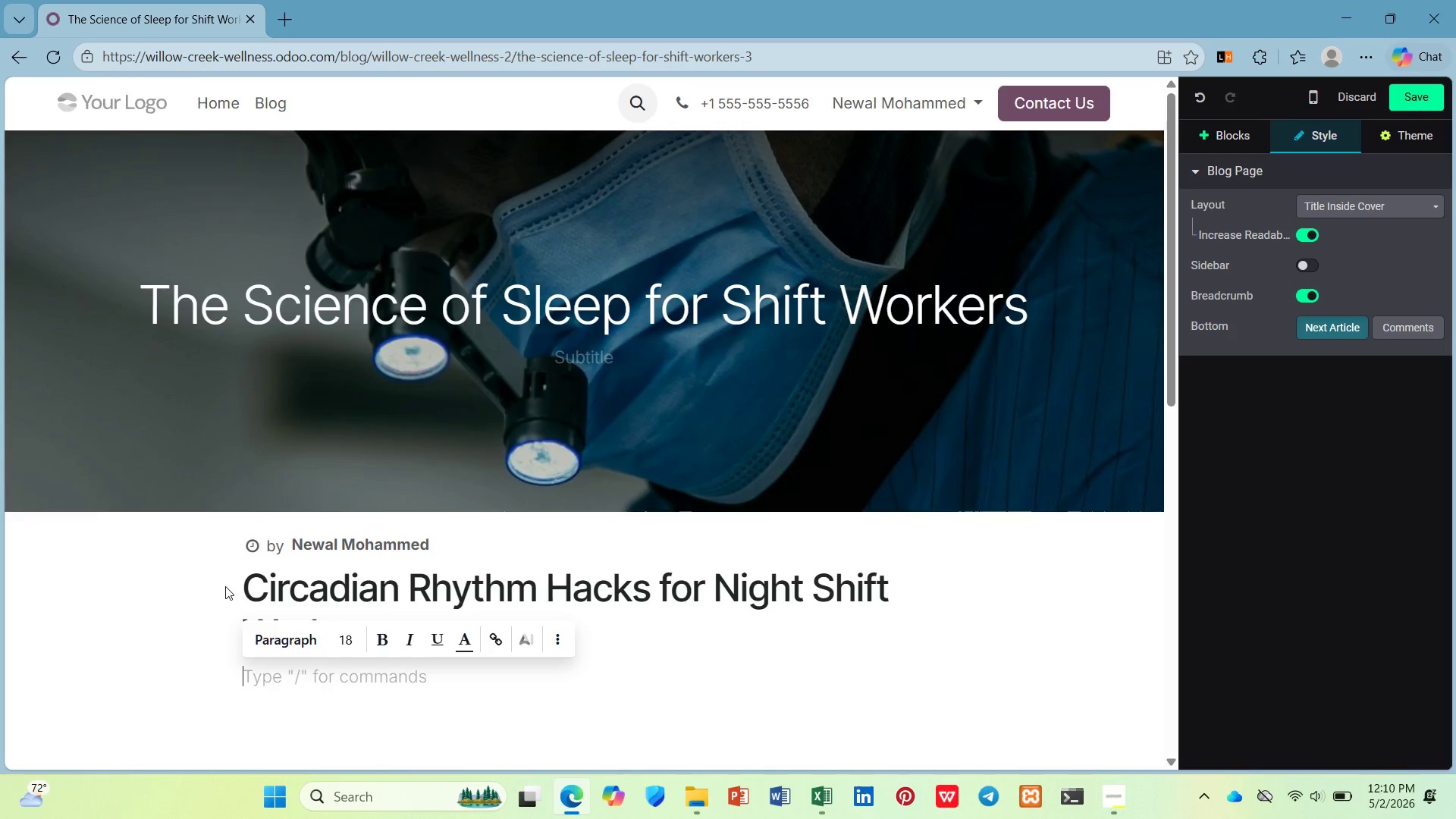 
type(Nurses o)
key(Backspace)
type(doctors, and the)
key(Backspace)
key(Backspace)
key(Backspace)
key(Backspace)
key(Backspace)
key(Backspace)
key(Backspace)
key(Backspace)
type(, doctors, an )
key(Backspace)
type(d other shift )
 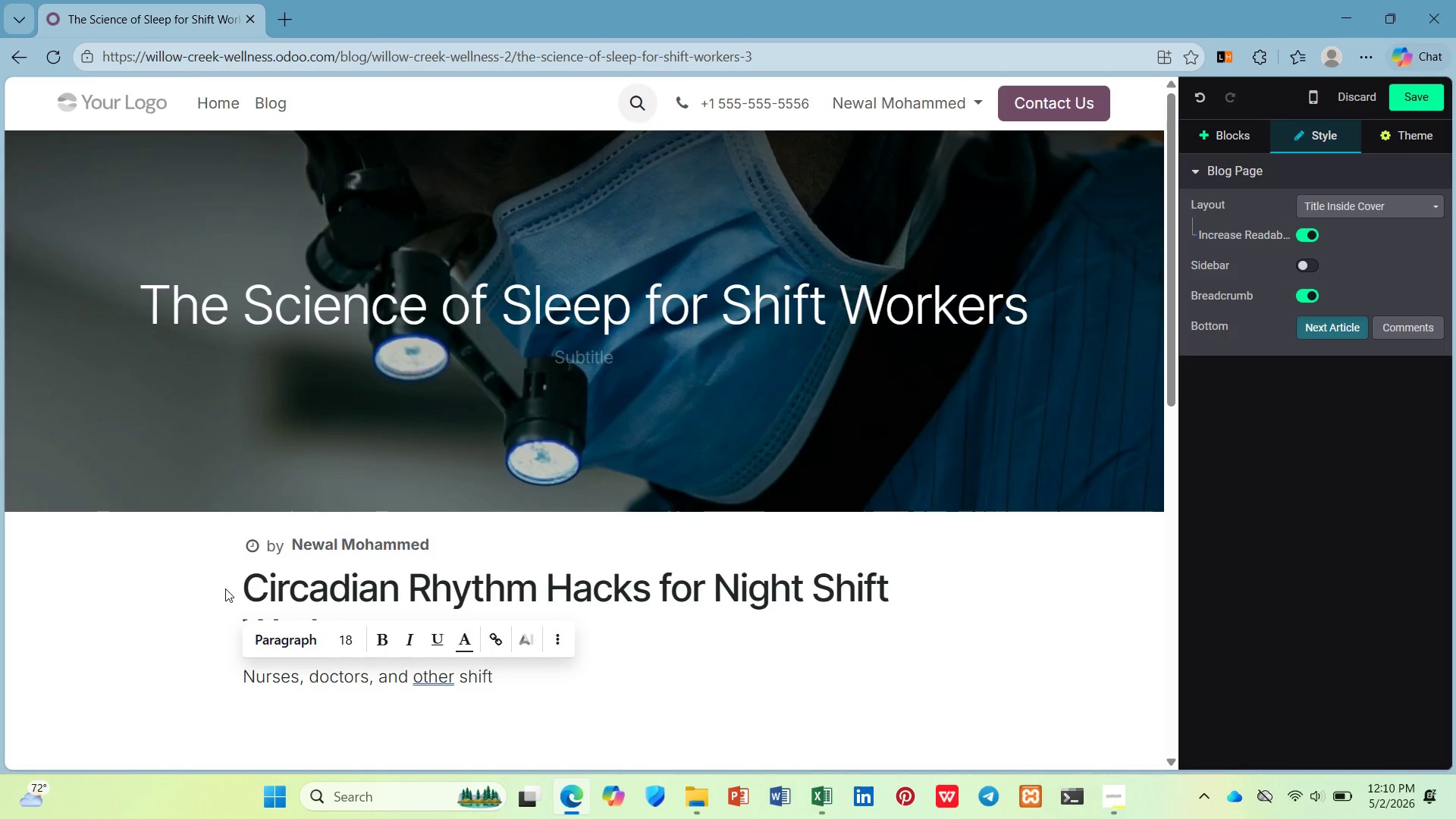 
type(wok)
key(Backspace)
type(rkers face a uniques challenge: working while yur body wna t)
key(Backspace)
key(Backspace)
key(Backspace)
key(Backspace)
type(ants to sleep, ad)
key(Backspace)
type(nd sleeping whil )
key(Backspace)
type(e your body wants to be awake.)
 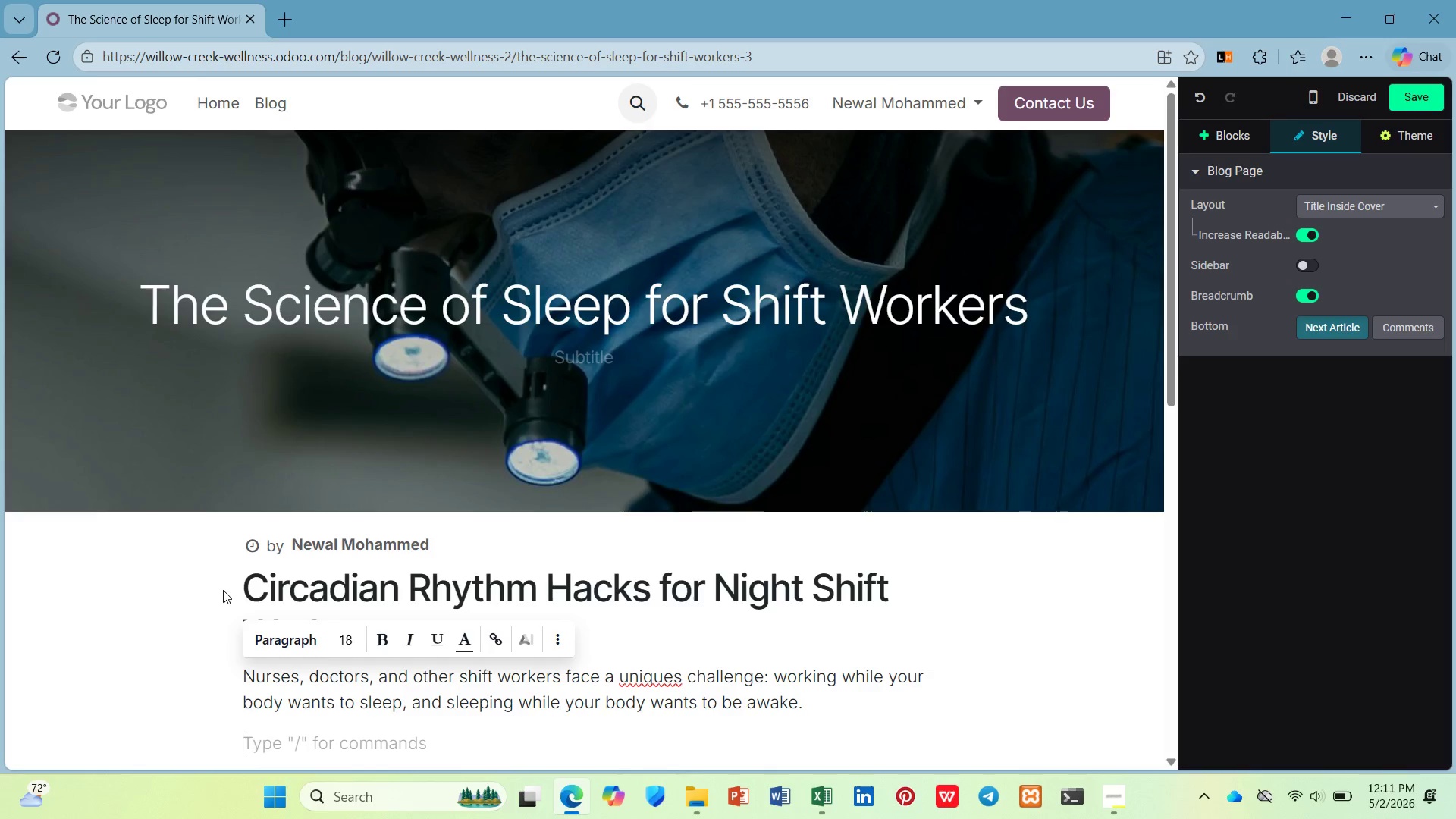 
 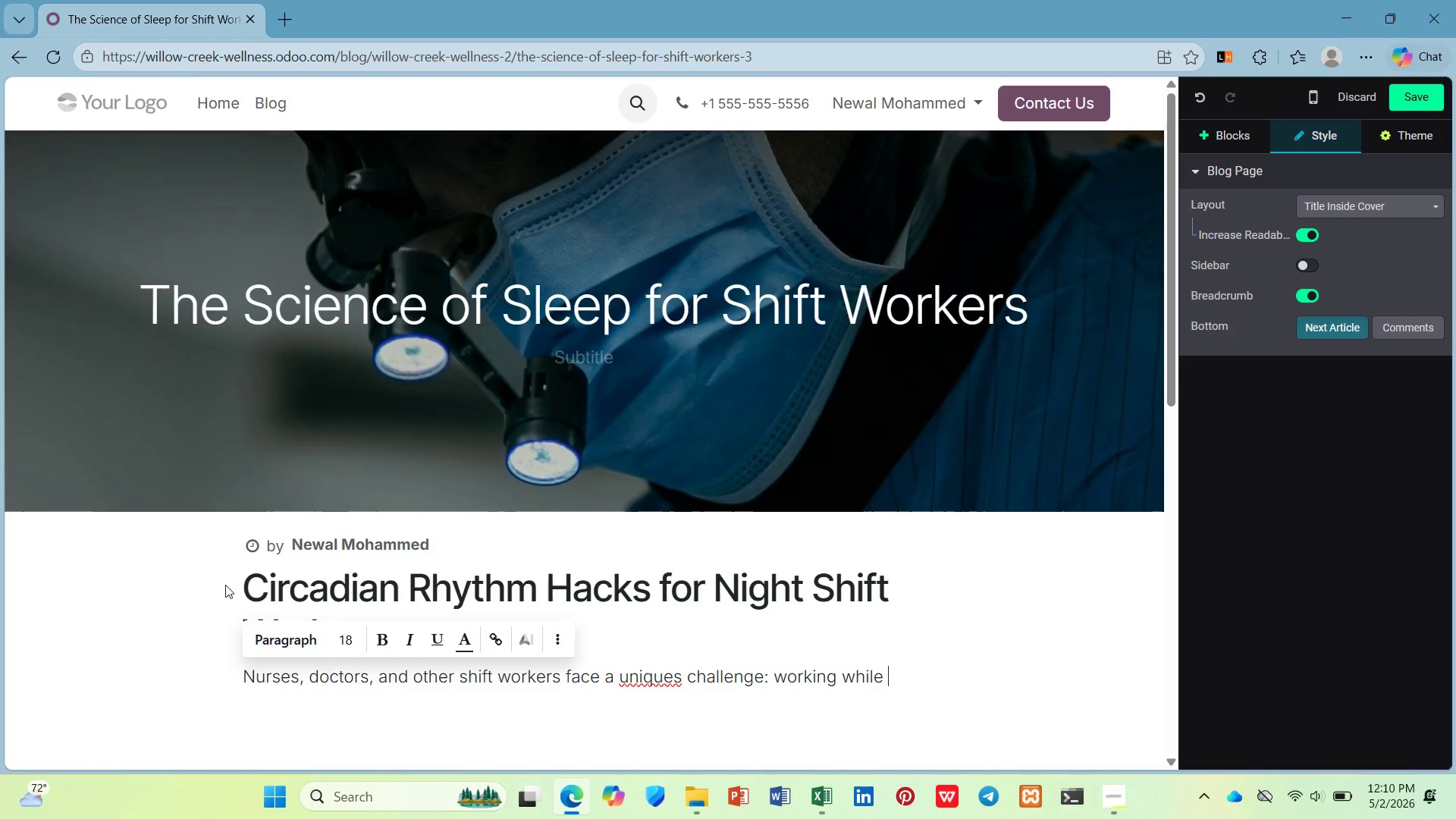 
key(Enter)
 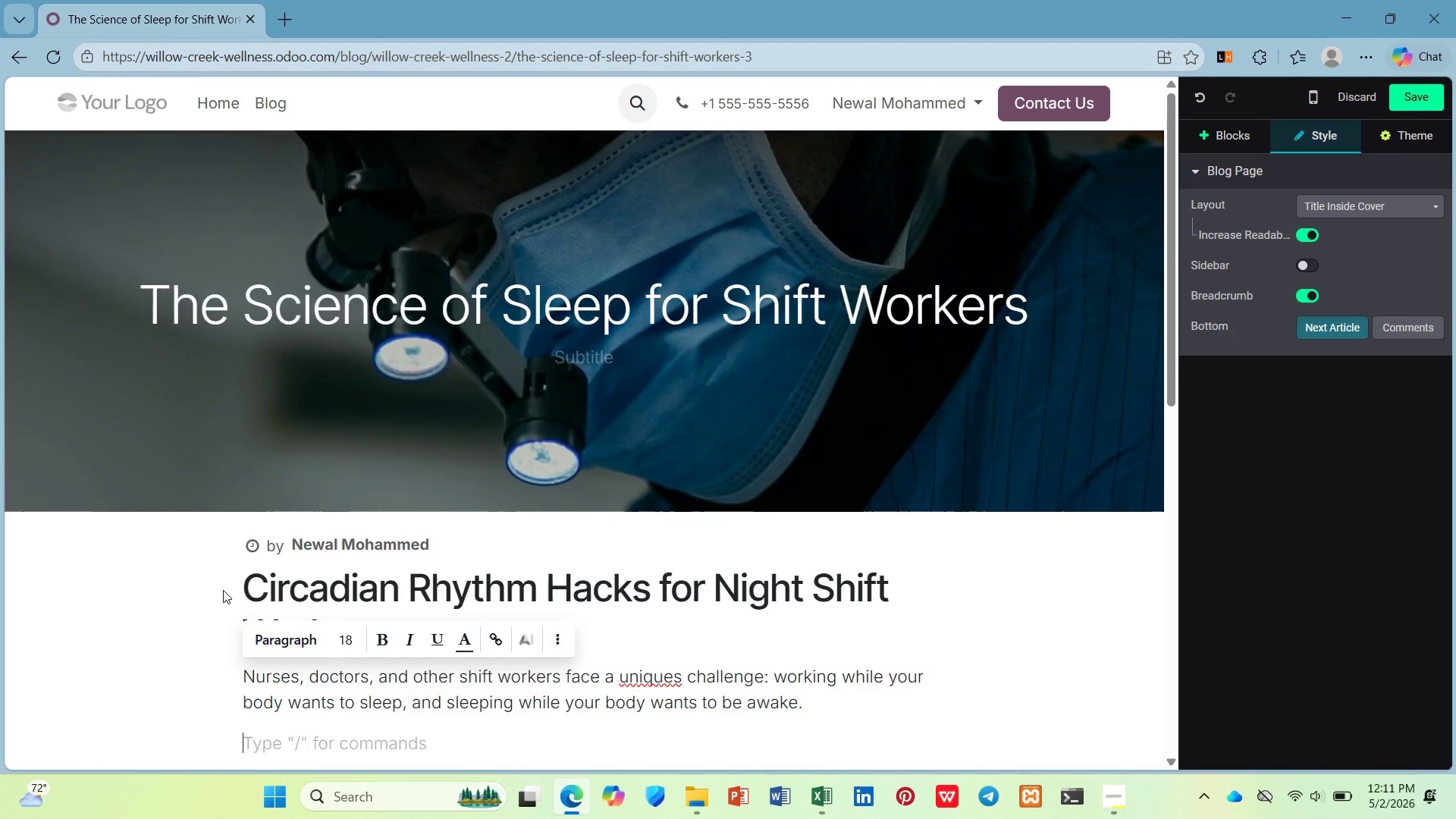 
type(Cr)
key(Backspace)
 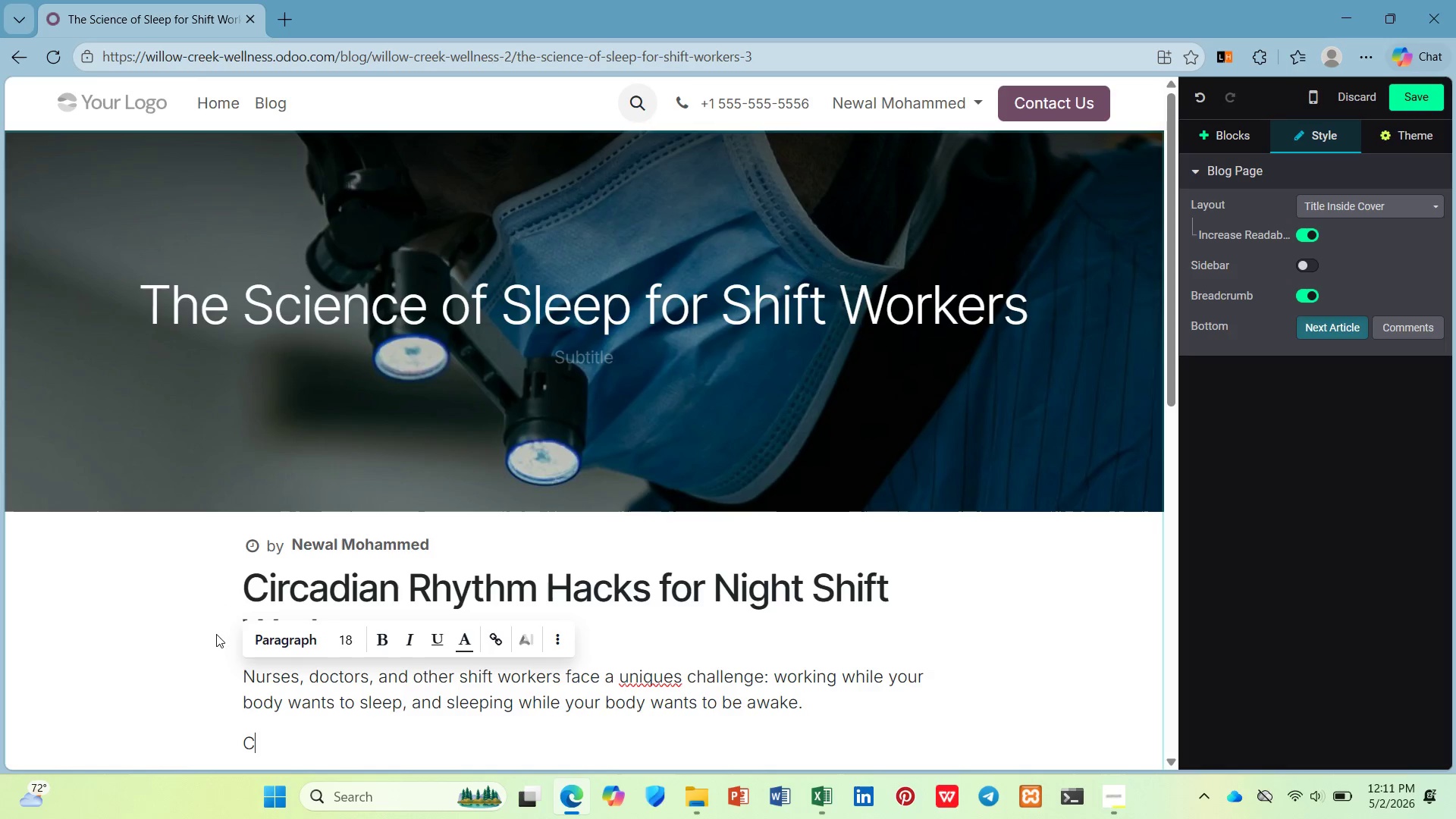 
type(ircadian rhythm hacks for nurses and co)
key(Backspace)
key(Backspace)
type(doctors working the grave )
key(Backspace)
type(yeard s)
key(Backspace)
key(Backspace)
key(Backspace)
key(Backspace)
key(Backspace)
key(Backspace)
type(ard shif t)
key(Backspace)
key(Backspace)
type(t can me)
key(Backspace)
type(ake the differenve )
key(Backspace)
key(Backspace)
type(c)
key(Backspace)
key(Backspace)
type(c )
key(Backspace)
type(w )
key(Backspace)
key(Backspace)
type(e)
 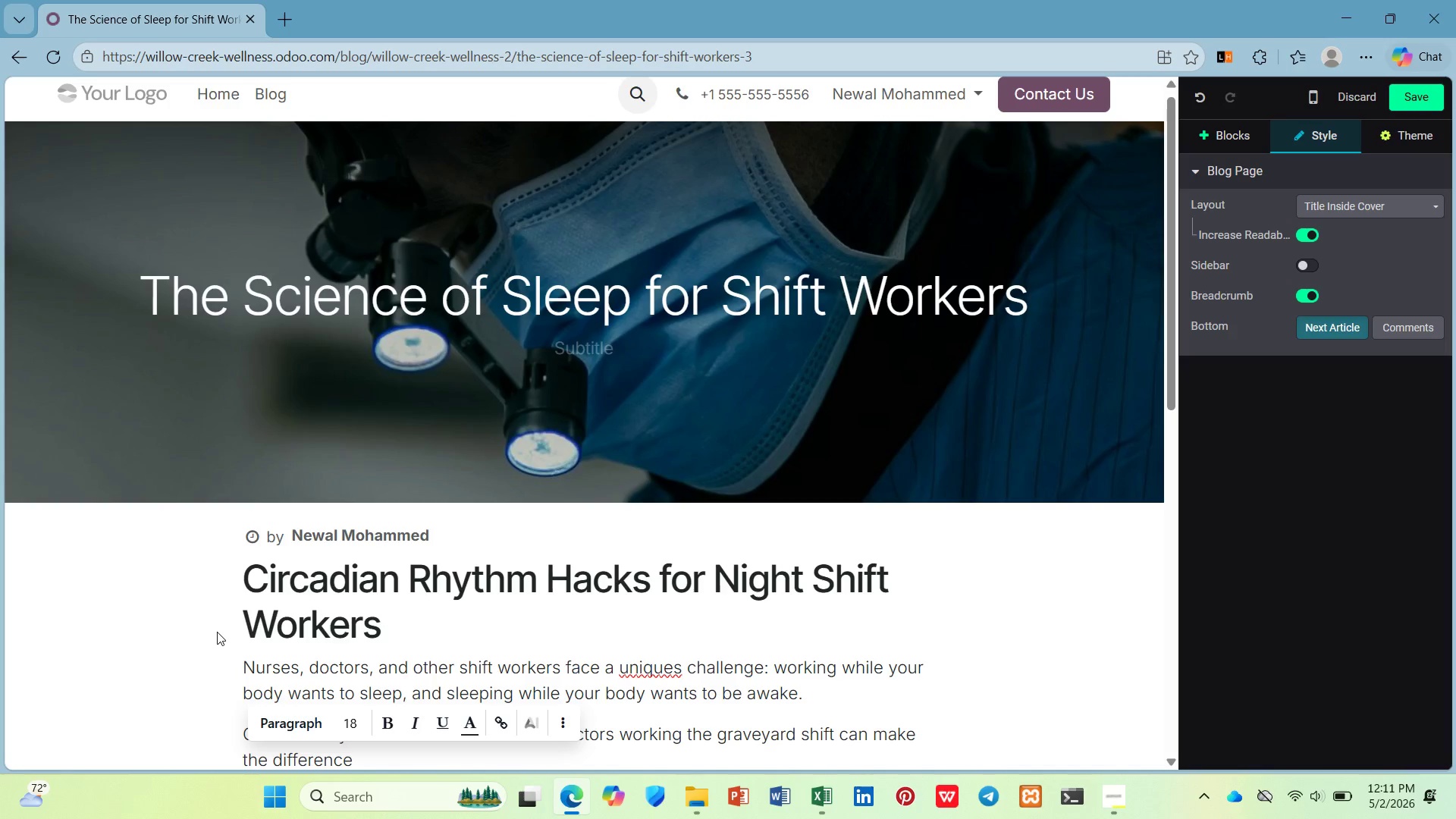 
scroll: coordinate [211, 636], scroll_direction: down, amount: 2.0
 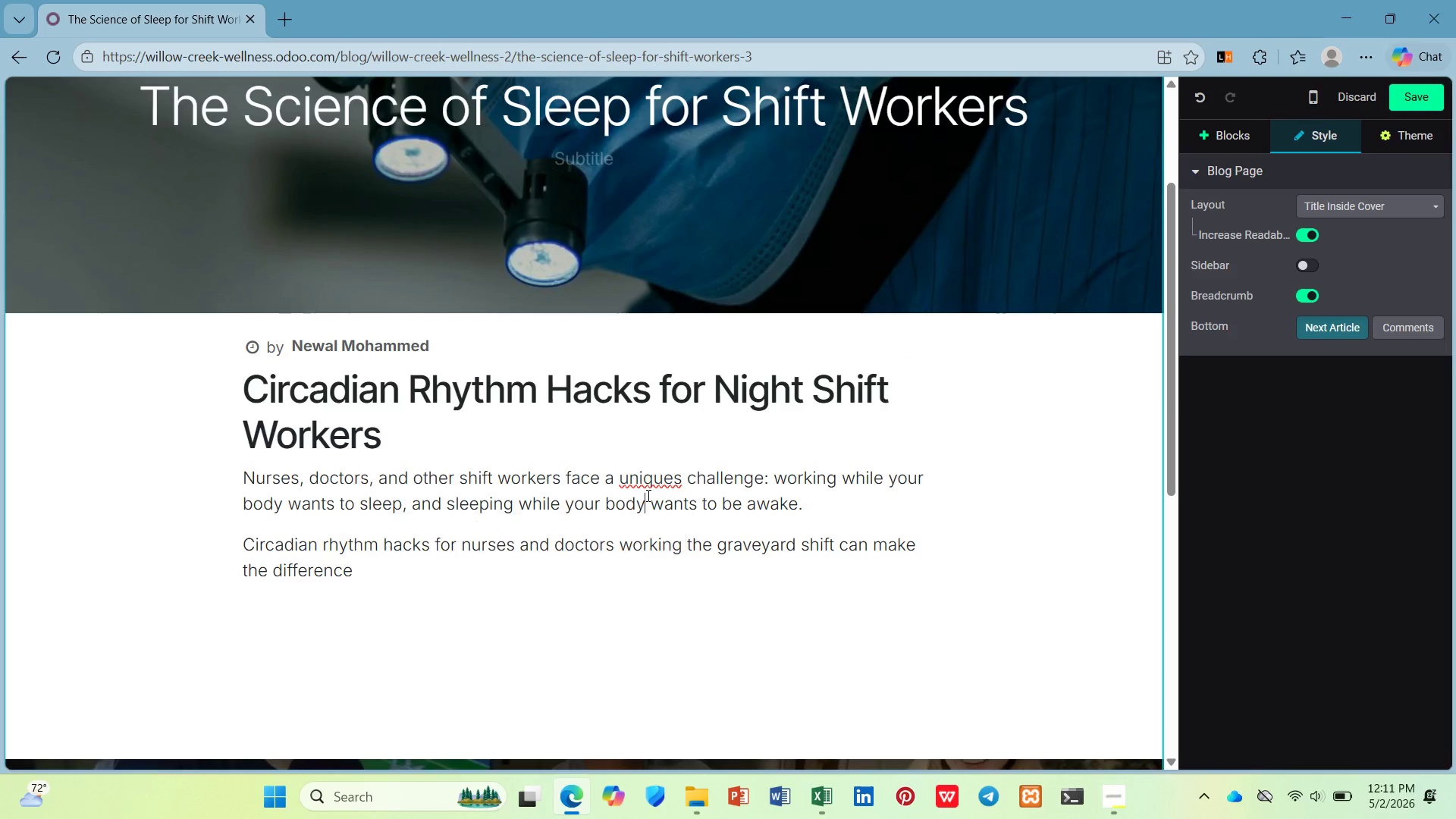 
double_click([657, 480])
 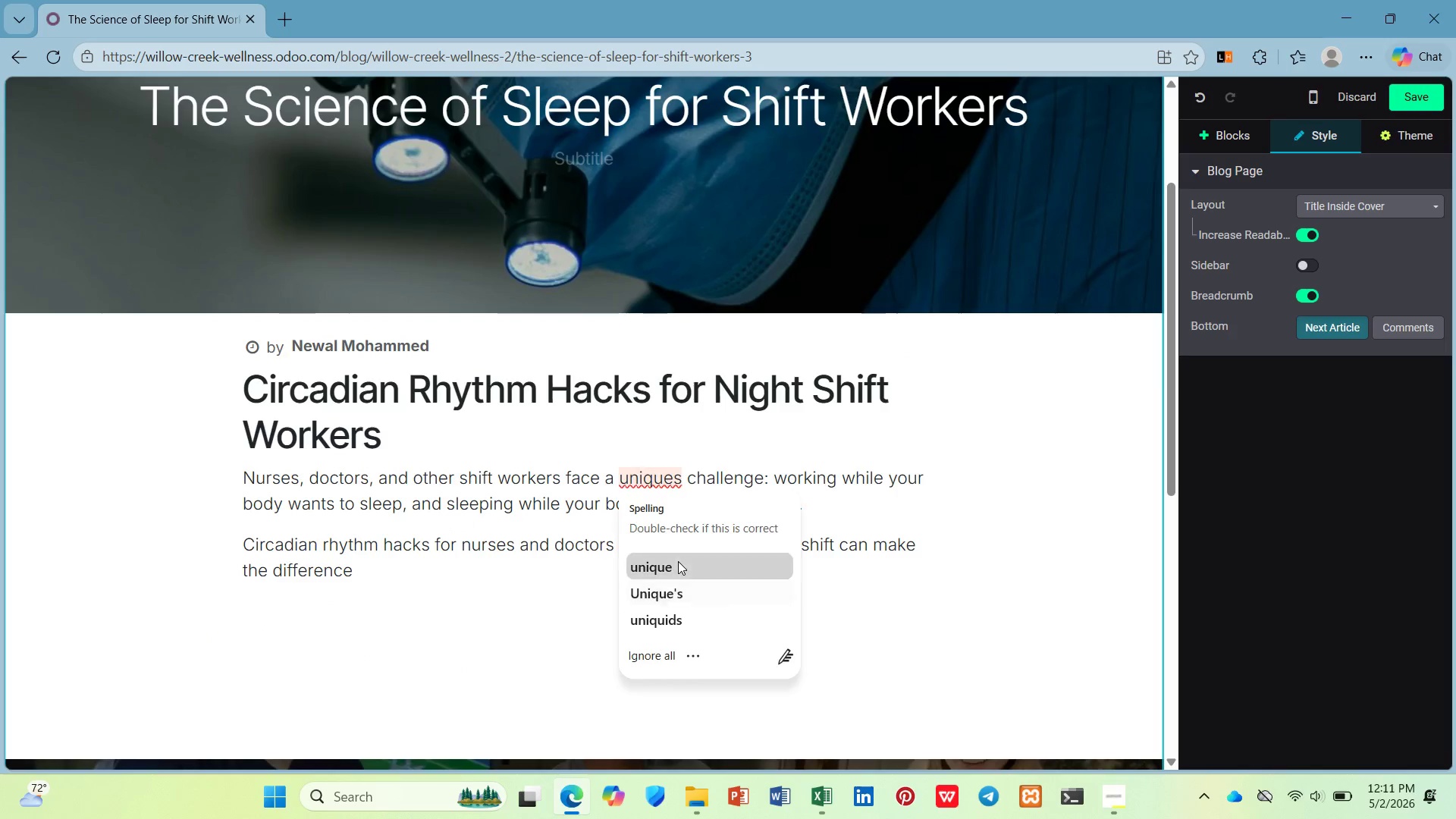 
double_click([476, 600])
 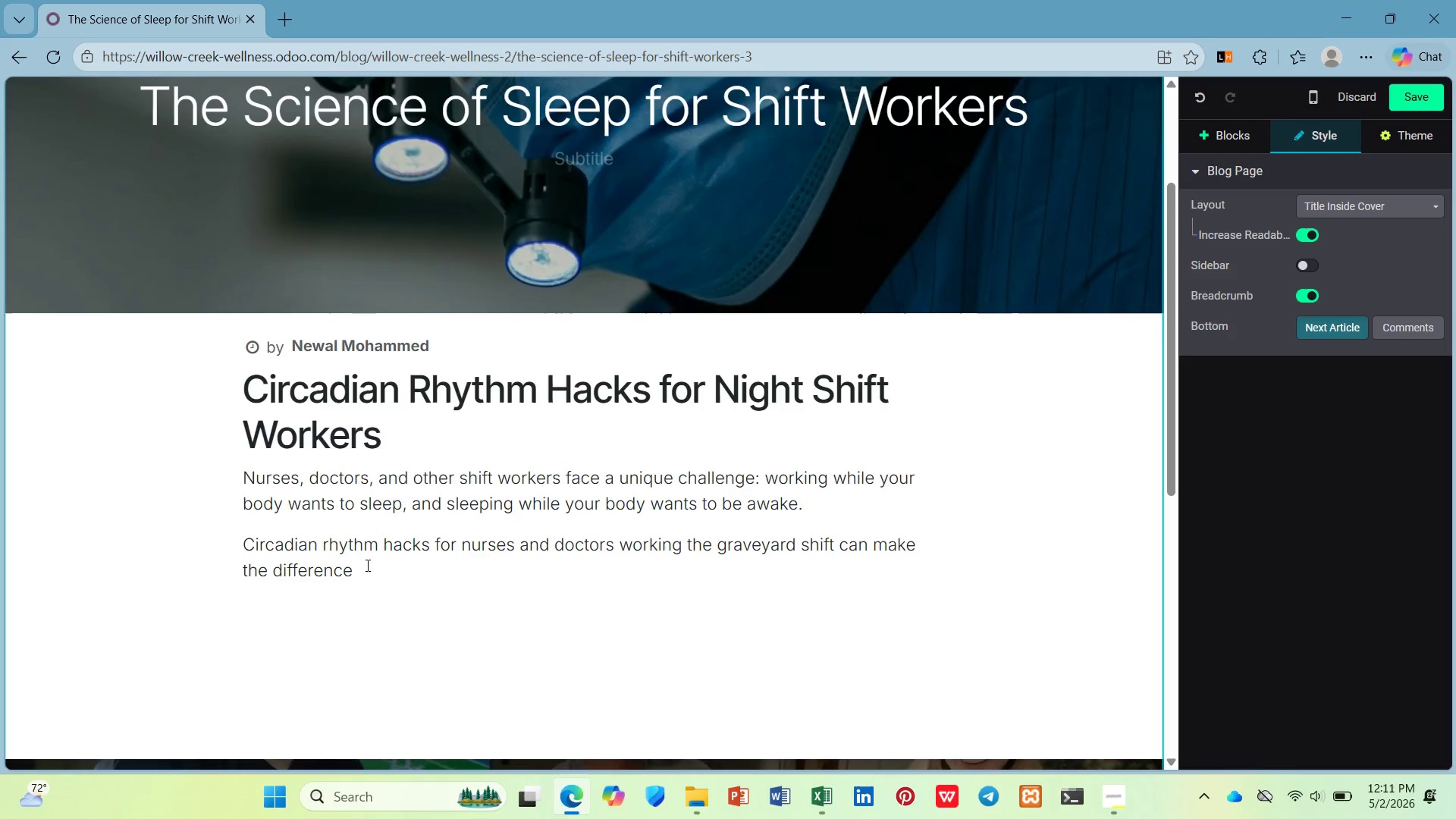 
left_click([369, 573])
 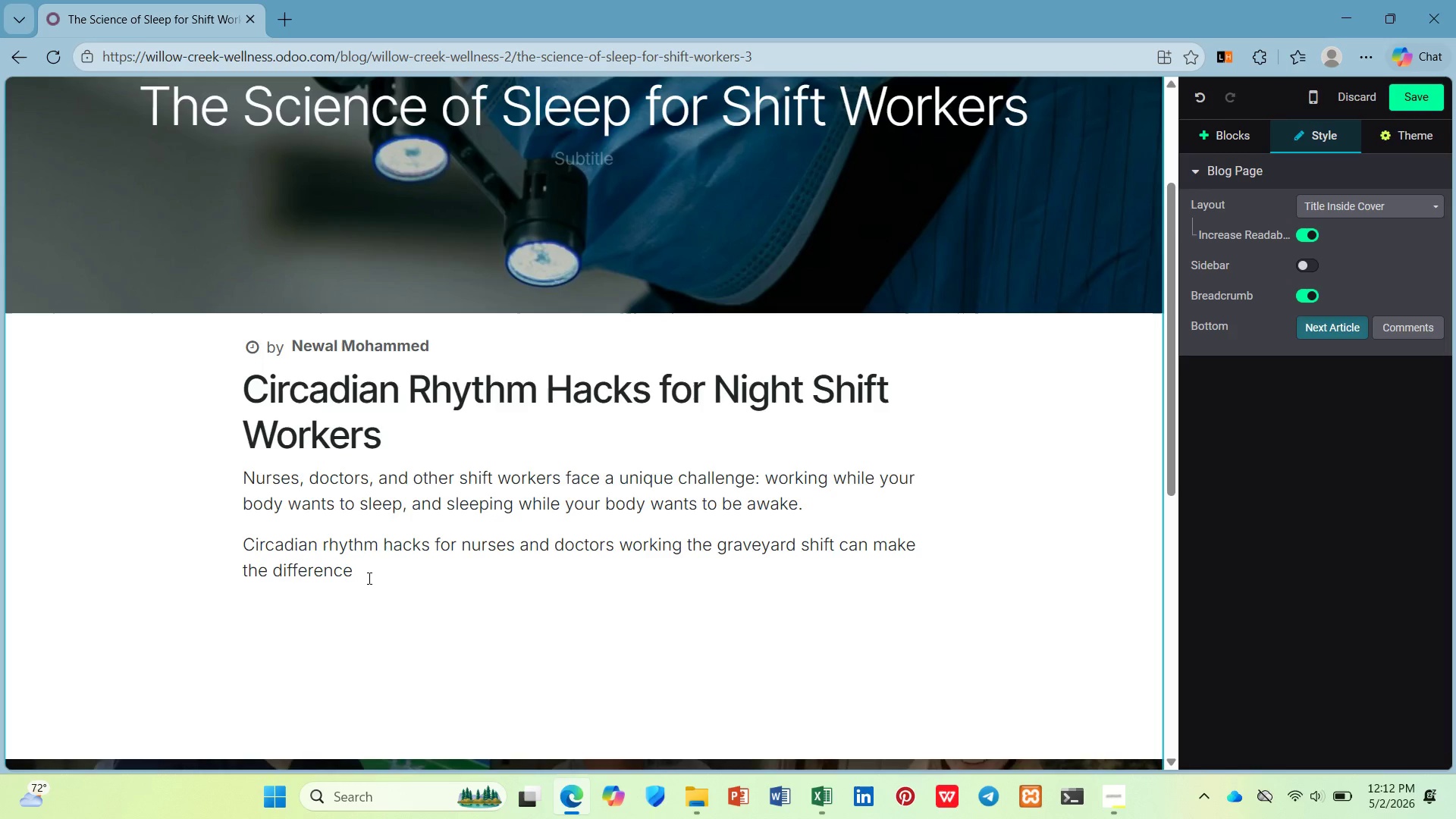 
wait(38.31)
 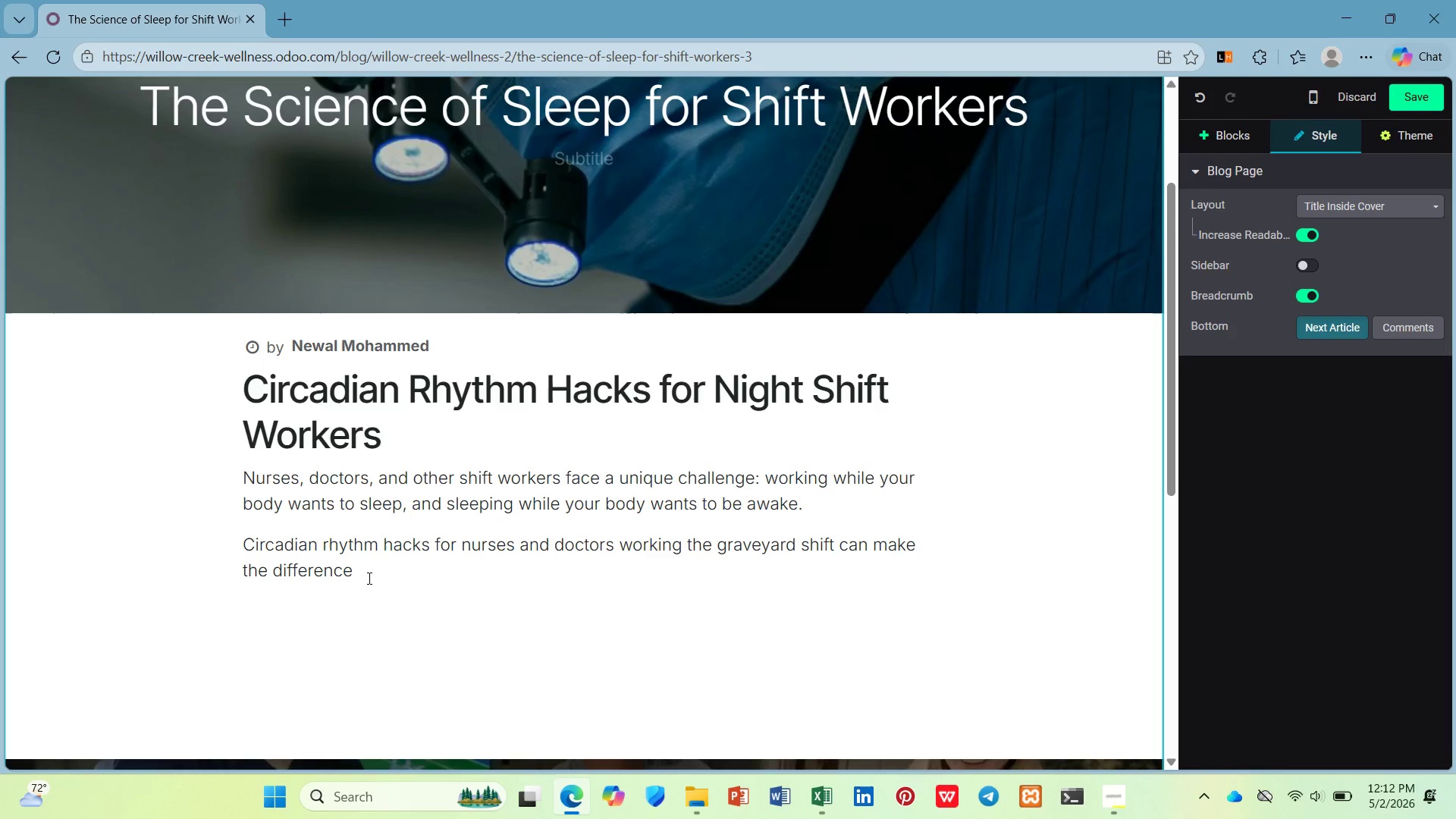 
type( between )
 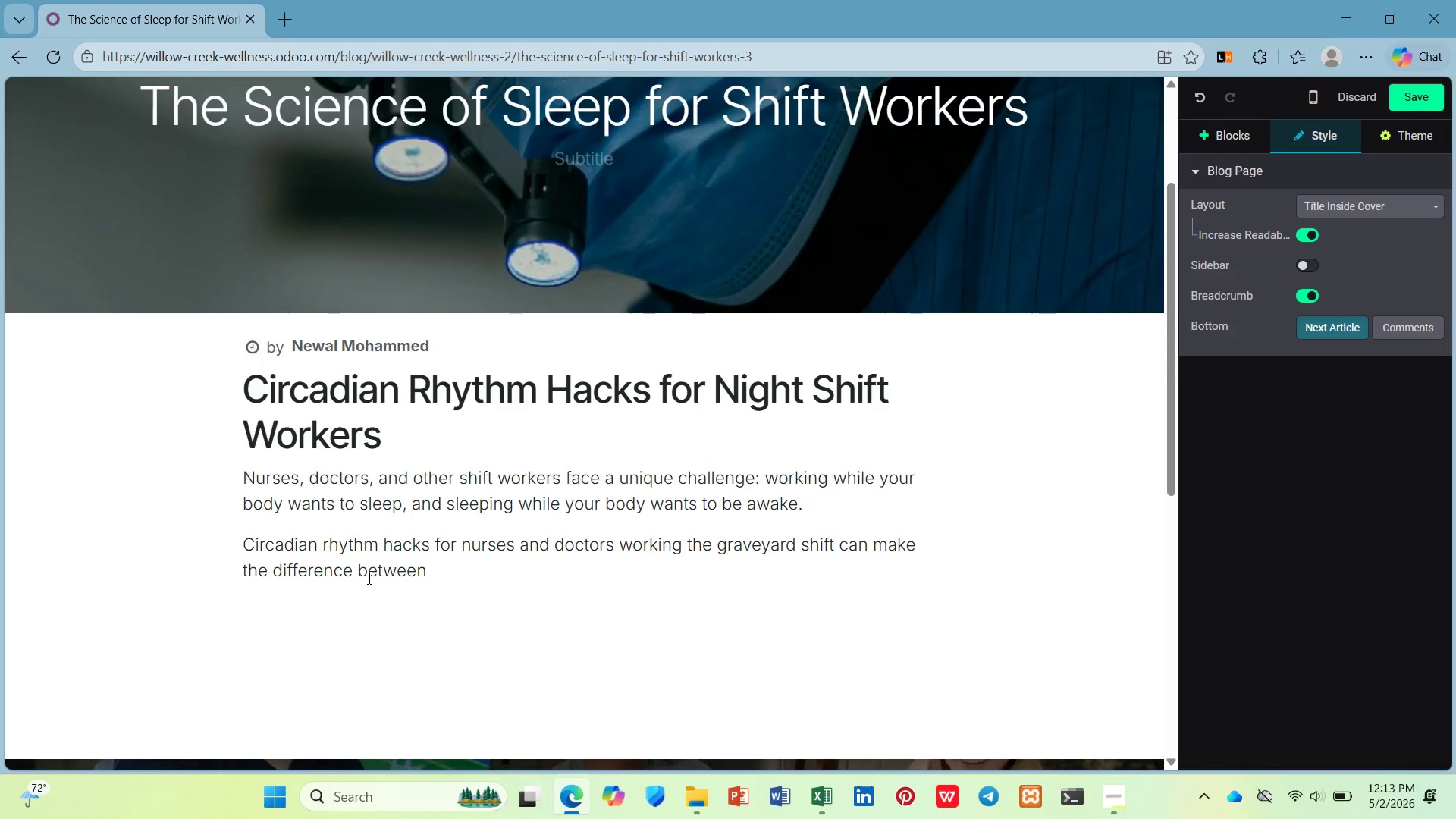 
wait(65.81)
 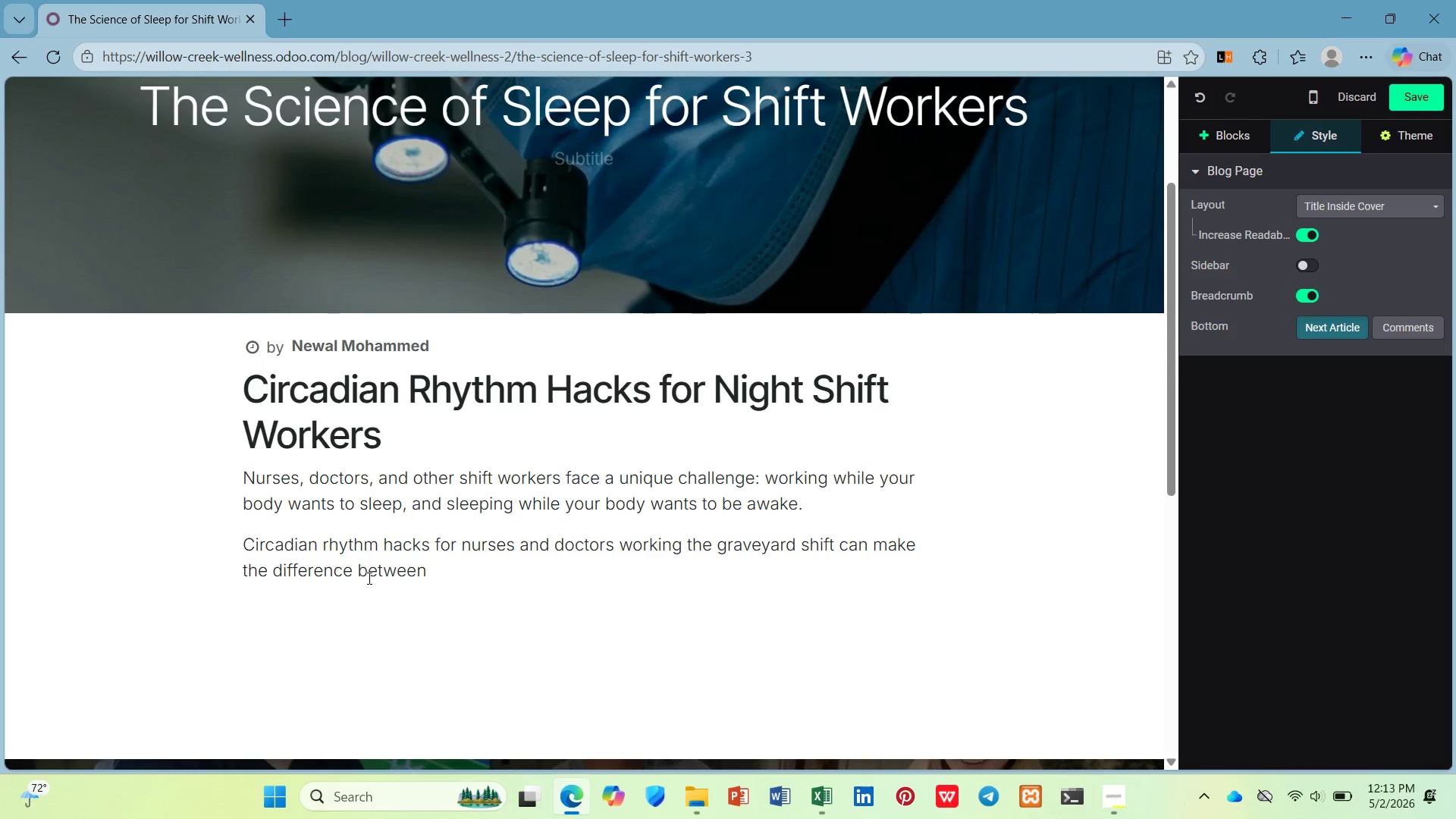 
type(chrnic exhaustion nd sustainable shift work.)
 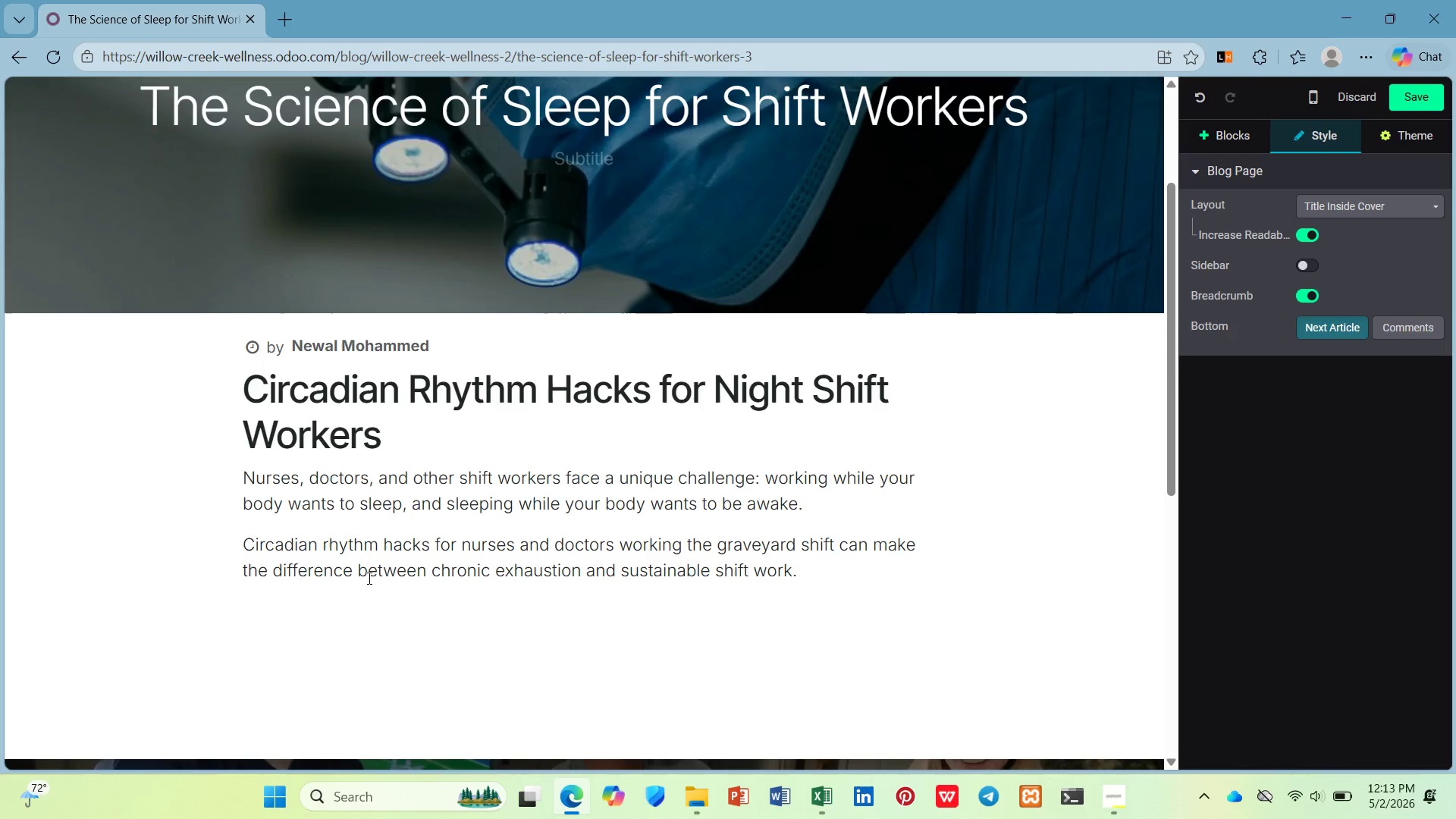 
key(Enter)
 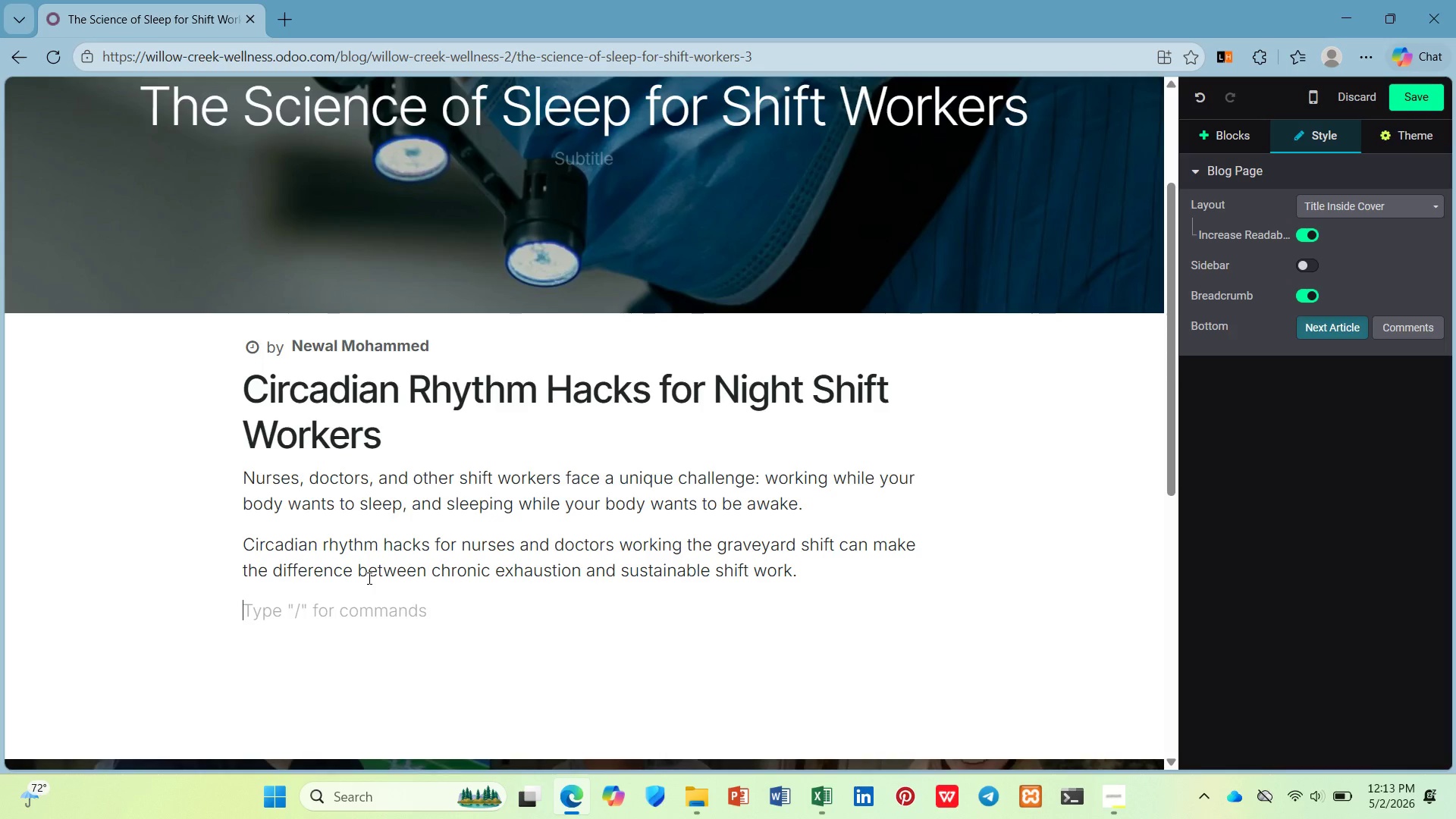 
type(/h2)
 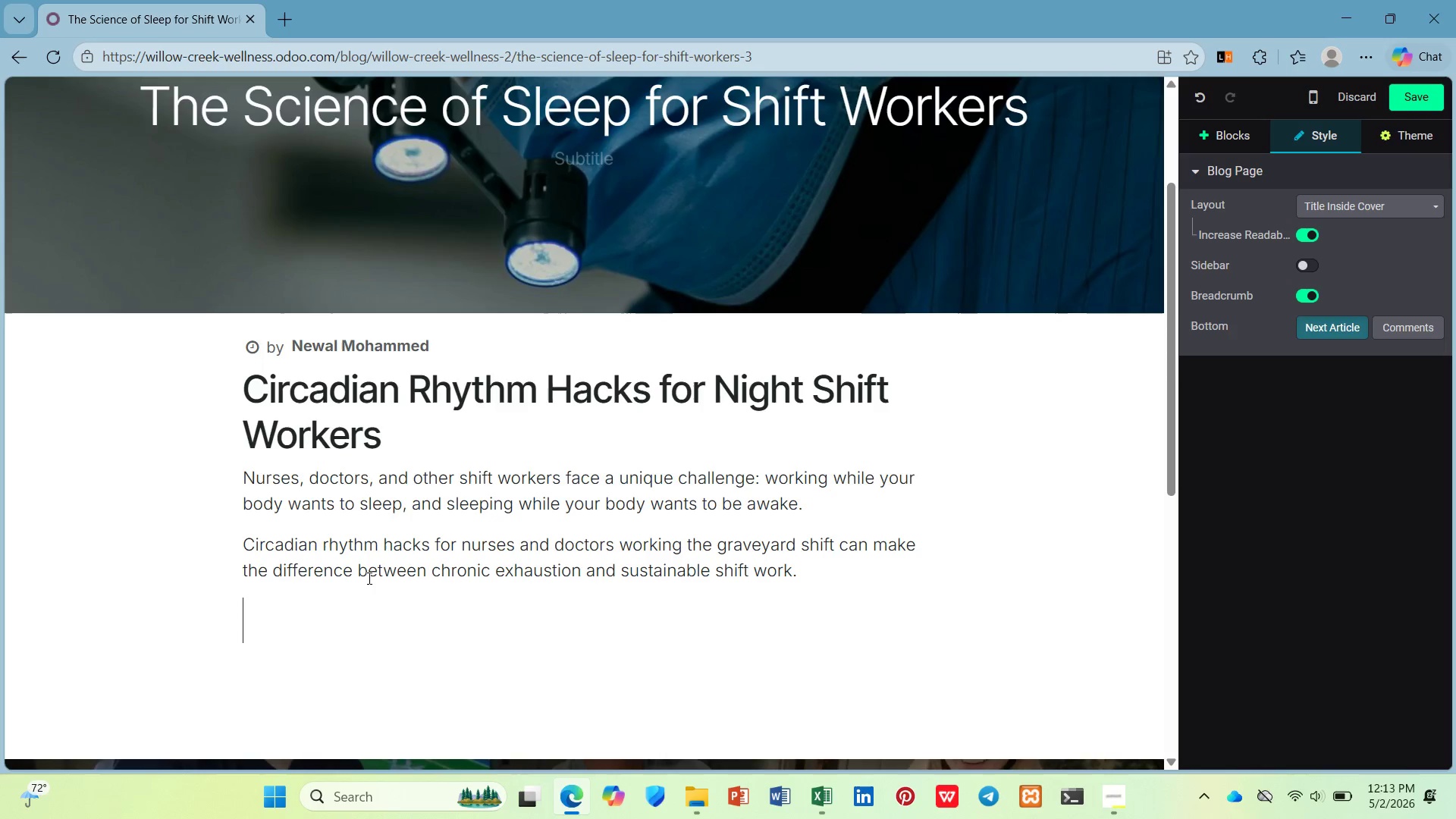 
key(Enter)
 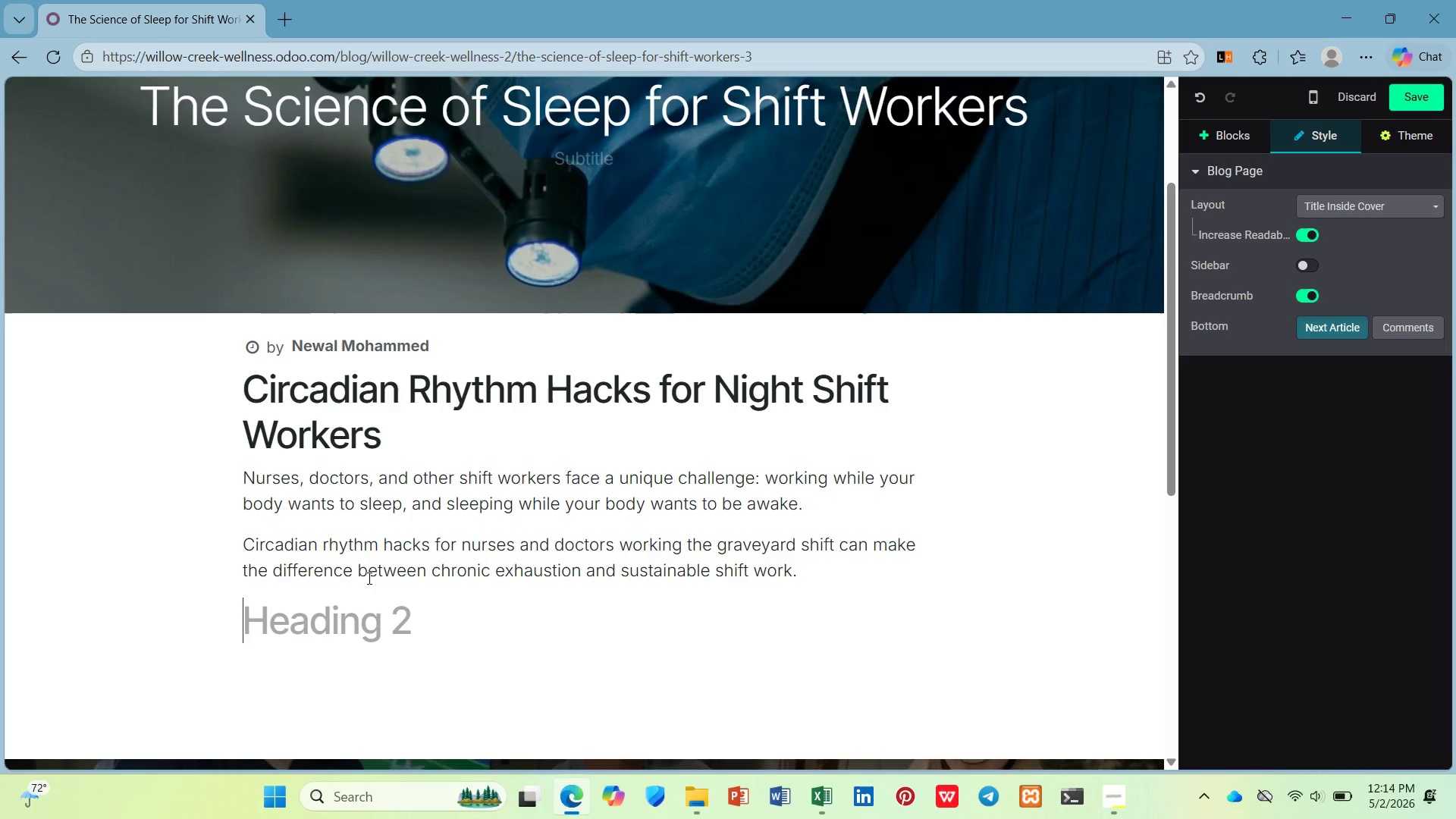 
wait(28.53)
 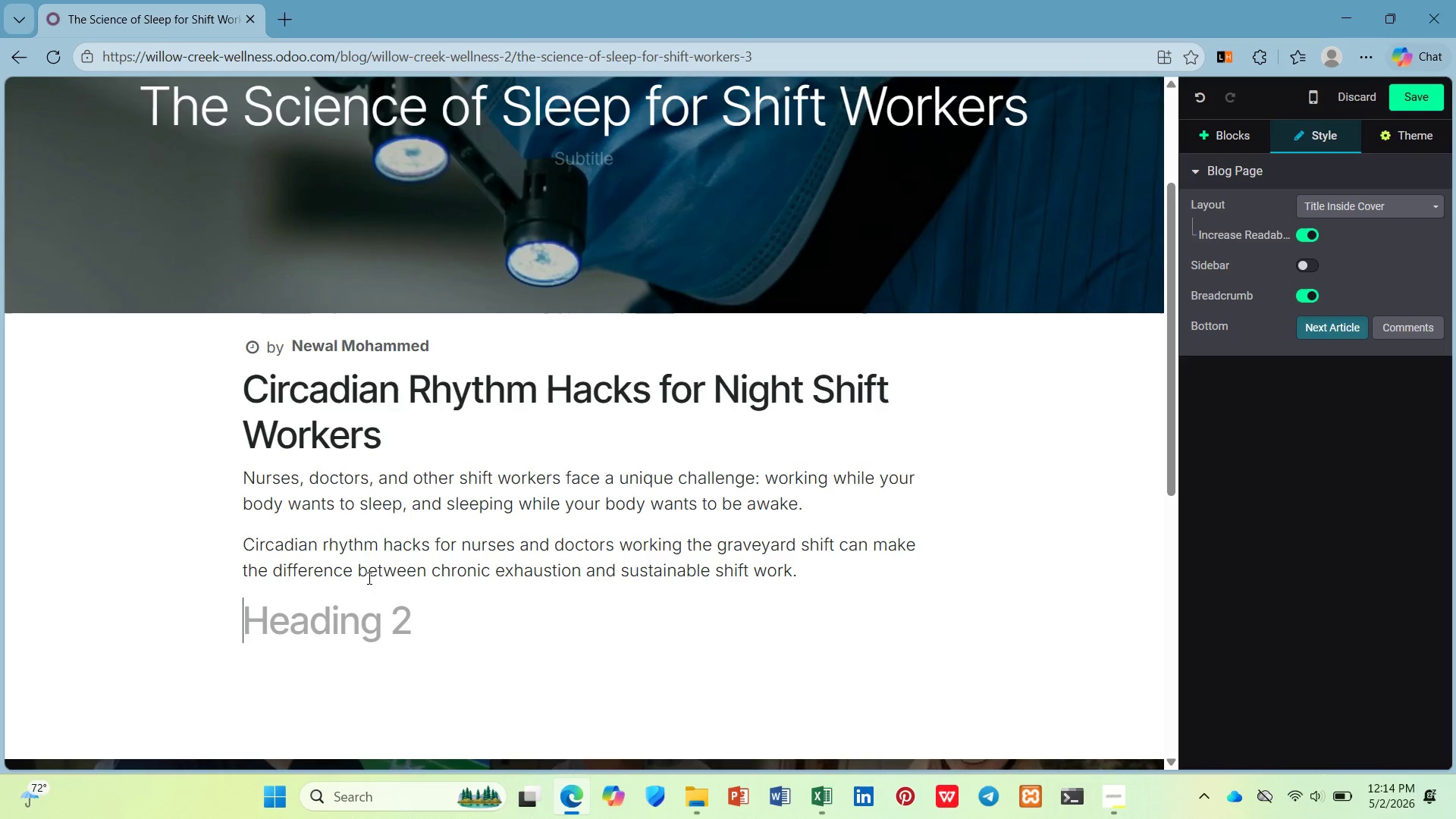 
left_click_drag(start_coordinate=[612, 589], to_coordinate=[620, 607])
 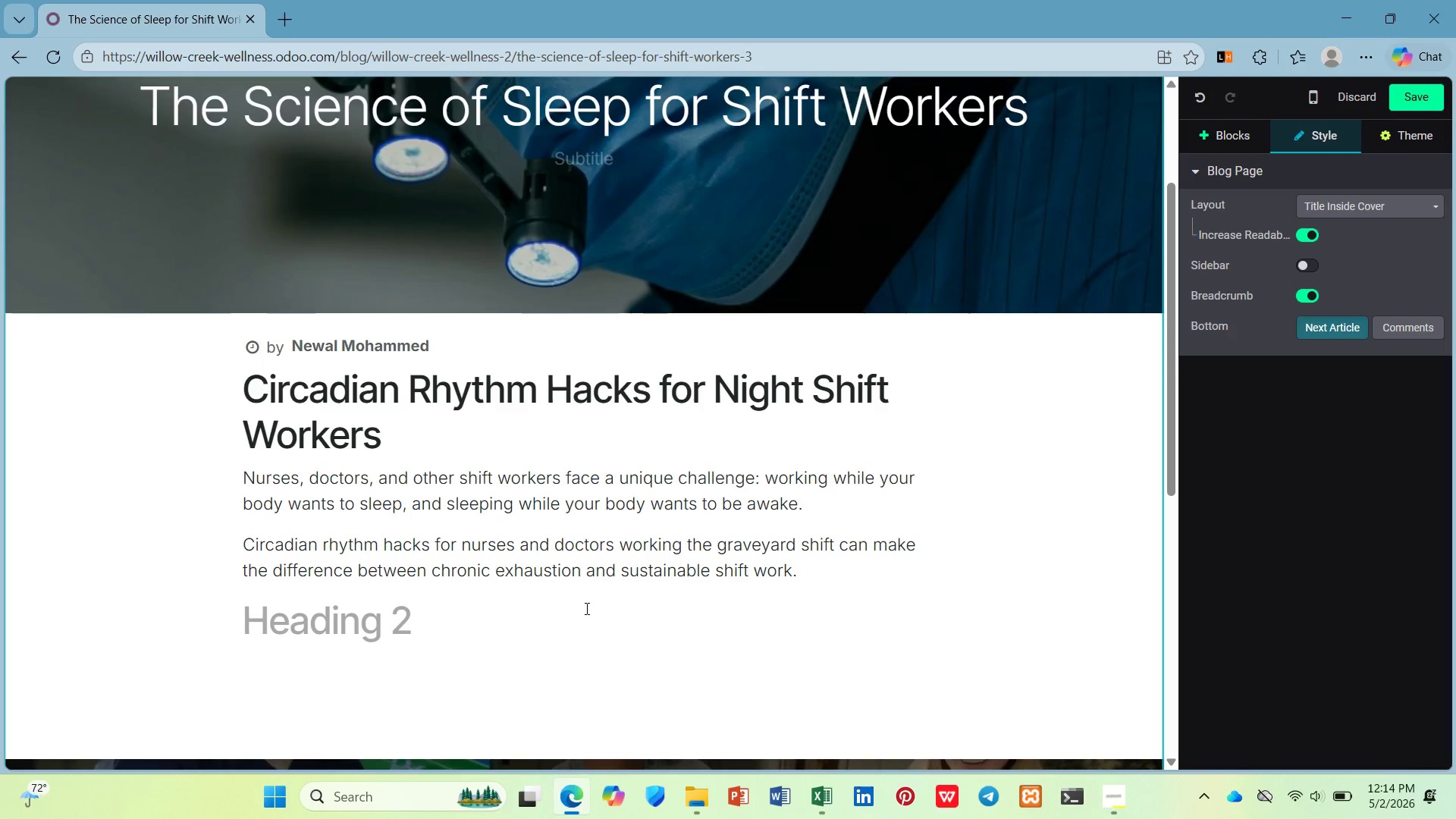 
type(Provenn )
key(Backspace)
key(Backspace)
type( sleep )
key(Backspace)
key(Backspace)
key(Backspace)
key(Backspace)
key(Backspace)
key(Backspace)
 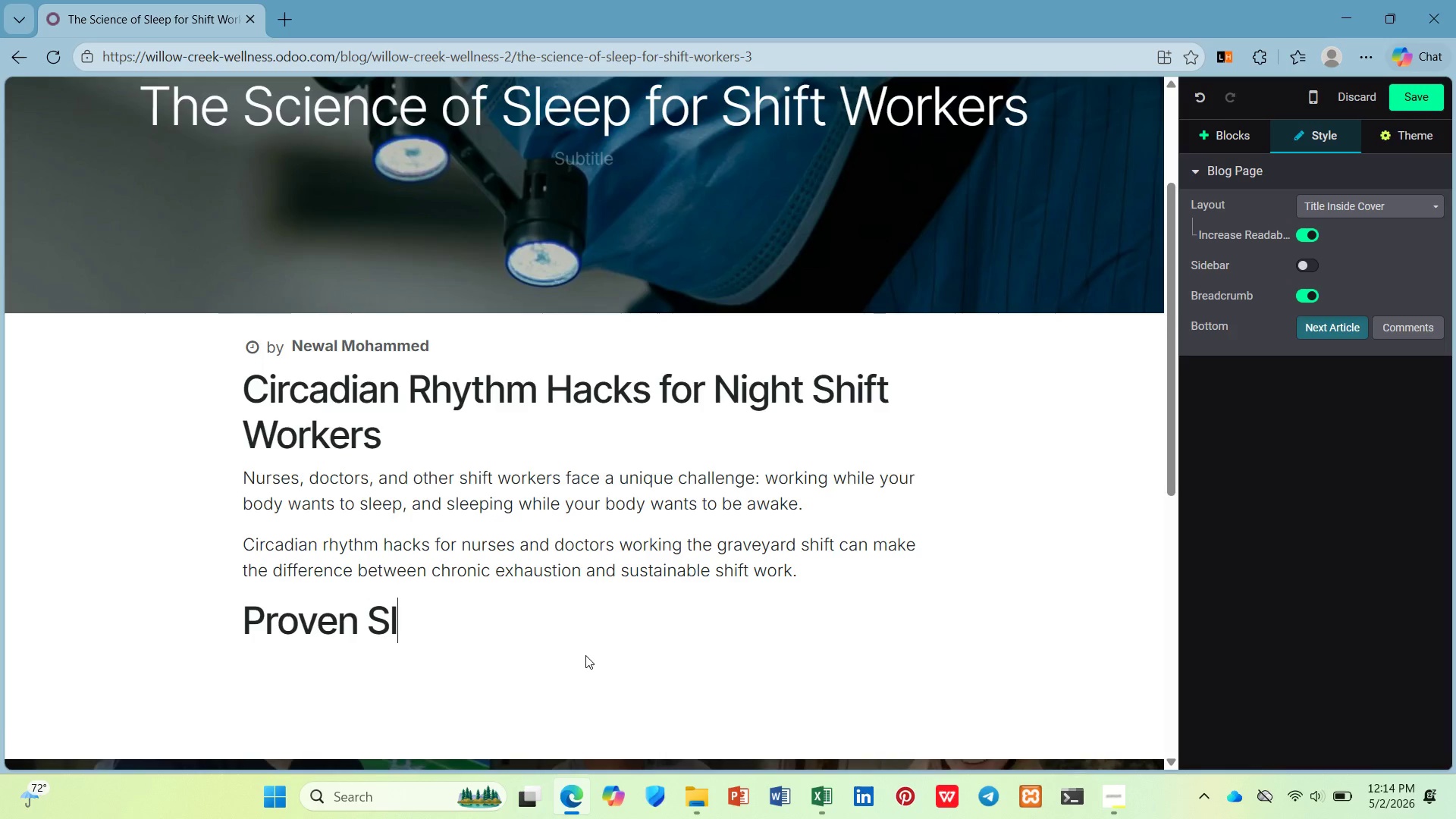 
type(Sleep Strategies)
 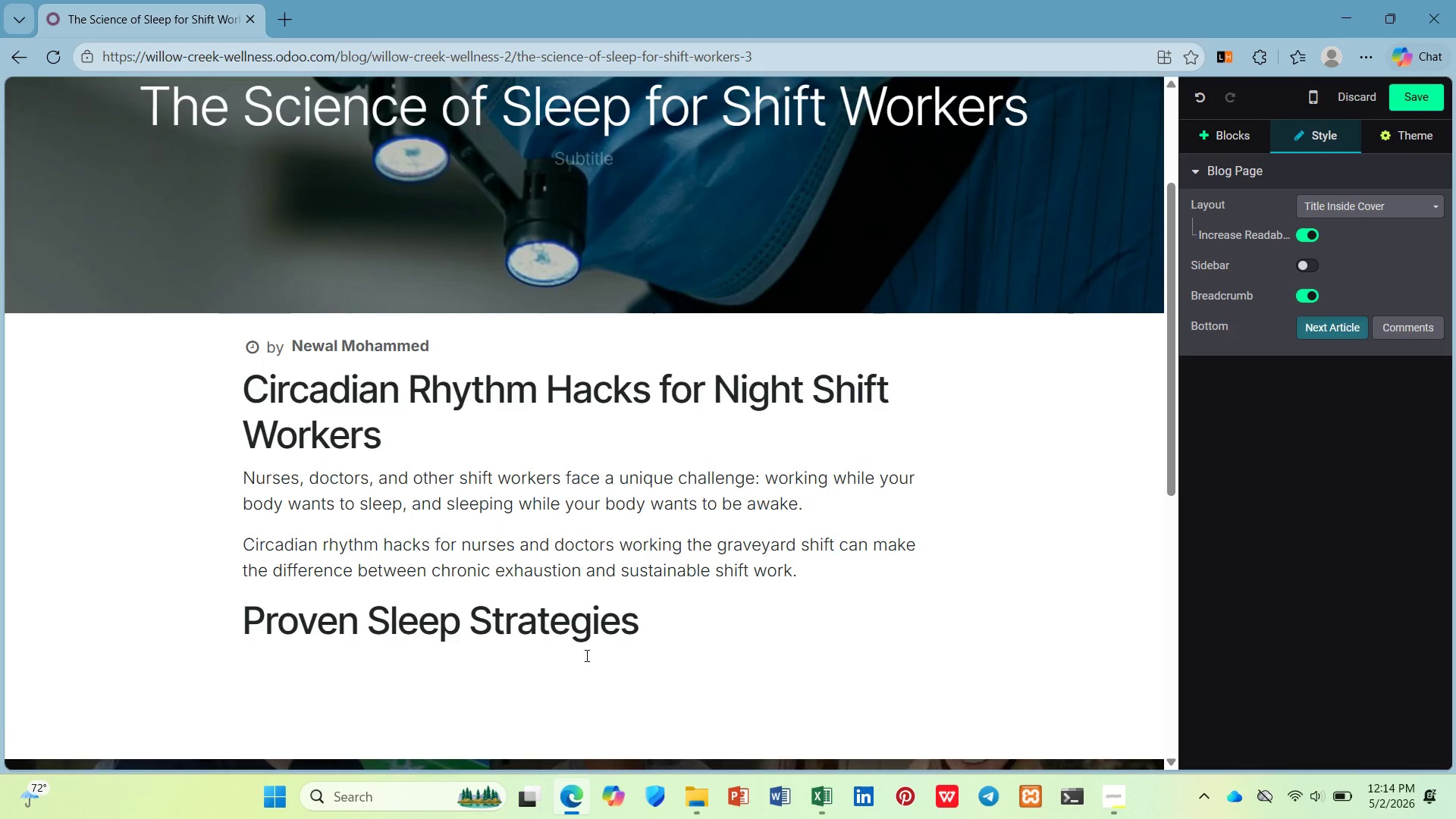 
 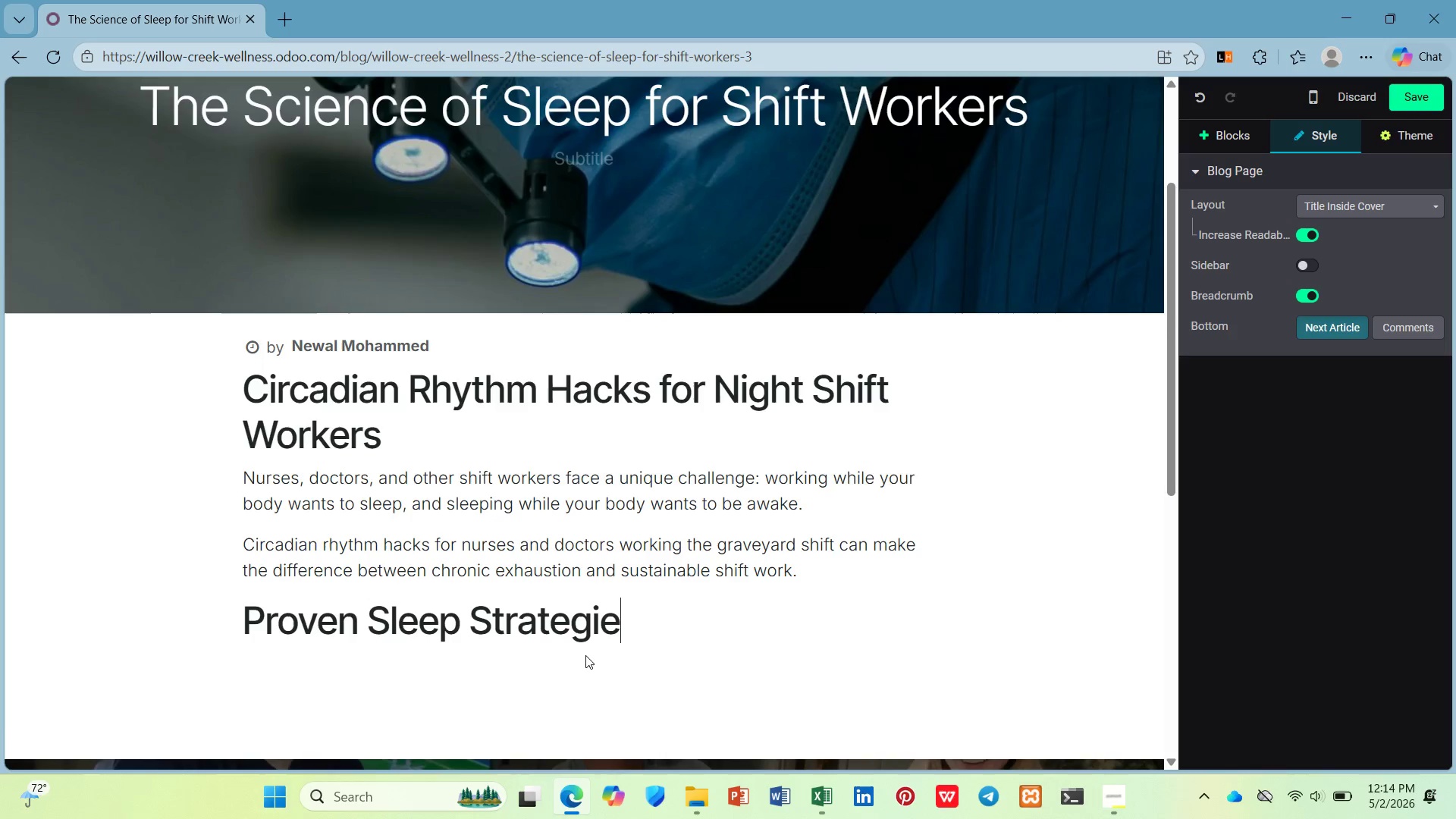 
key(Enter)
 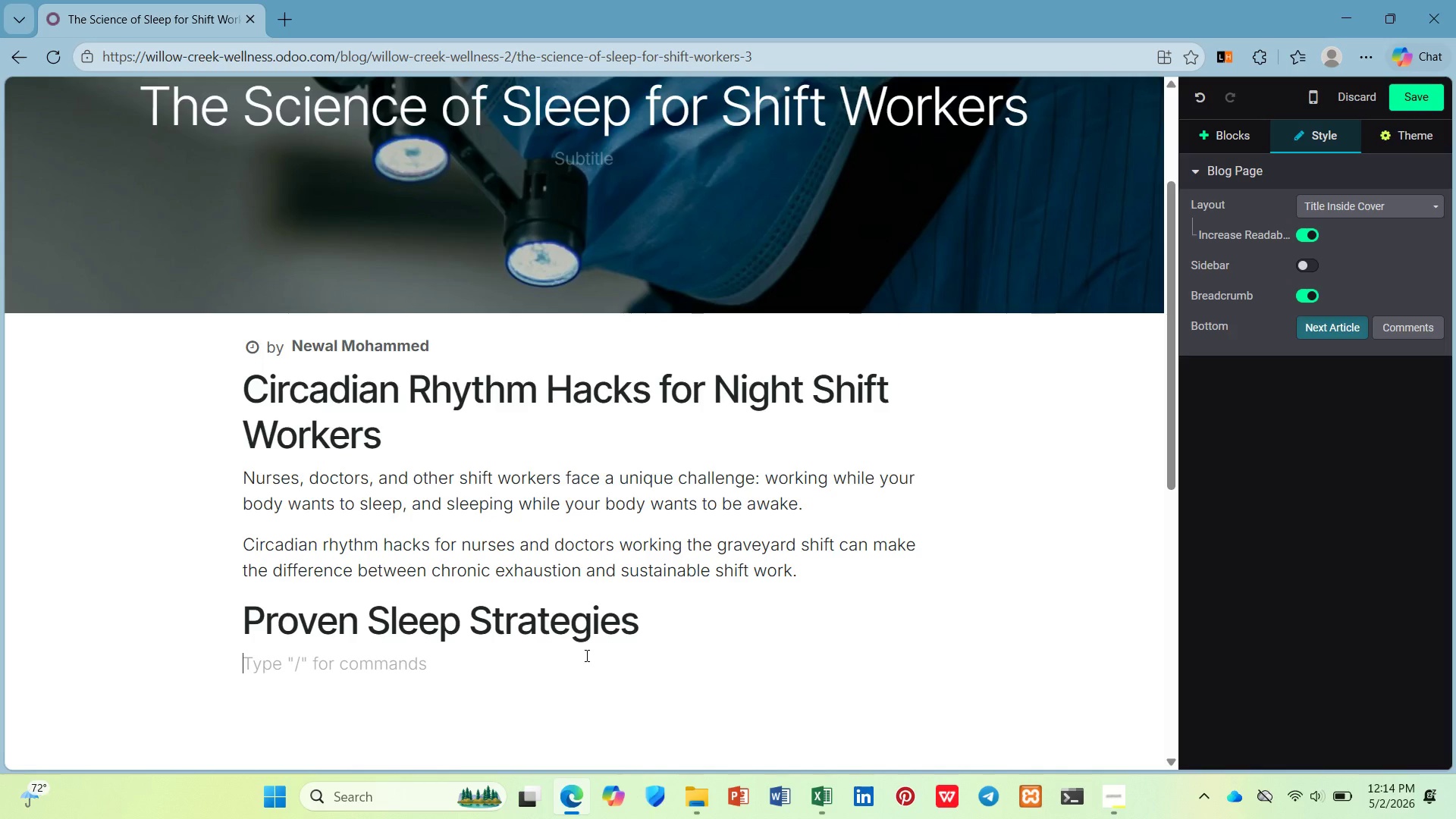 
wait(19.03)
 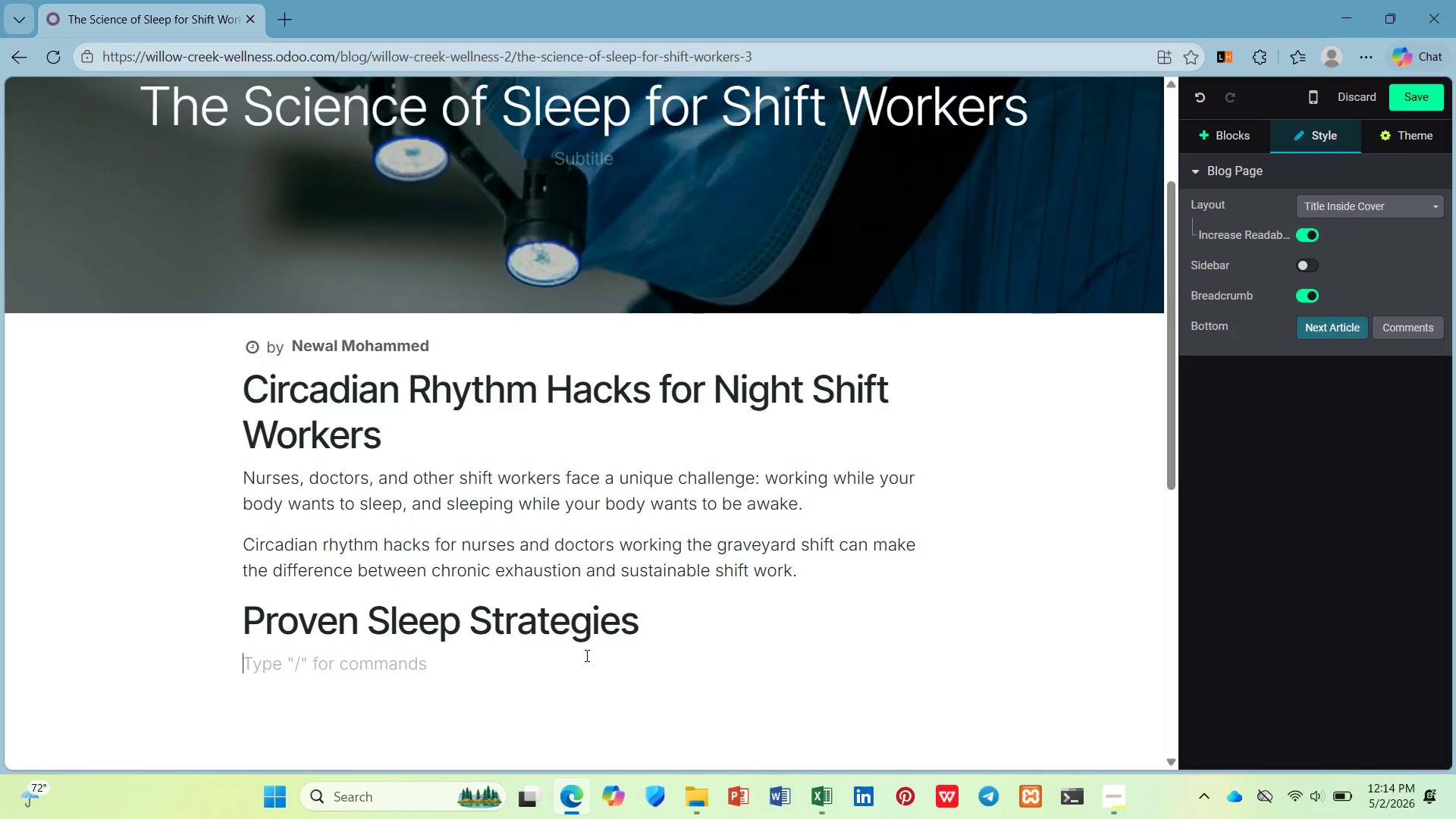 
left_click([1106, 788])